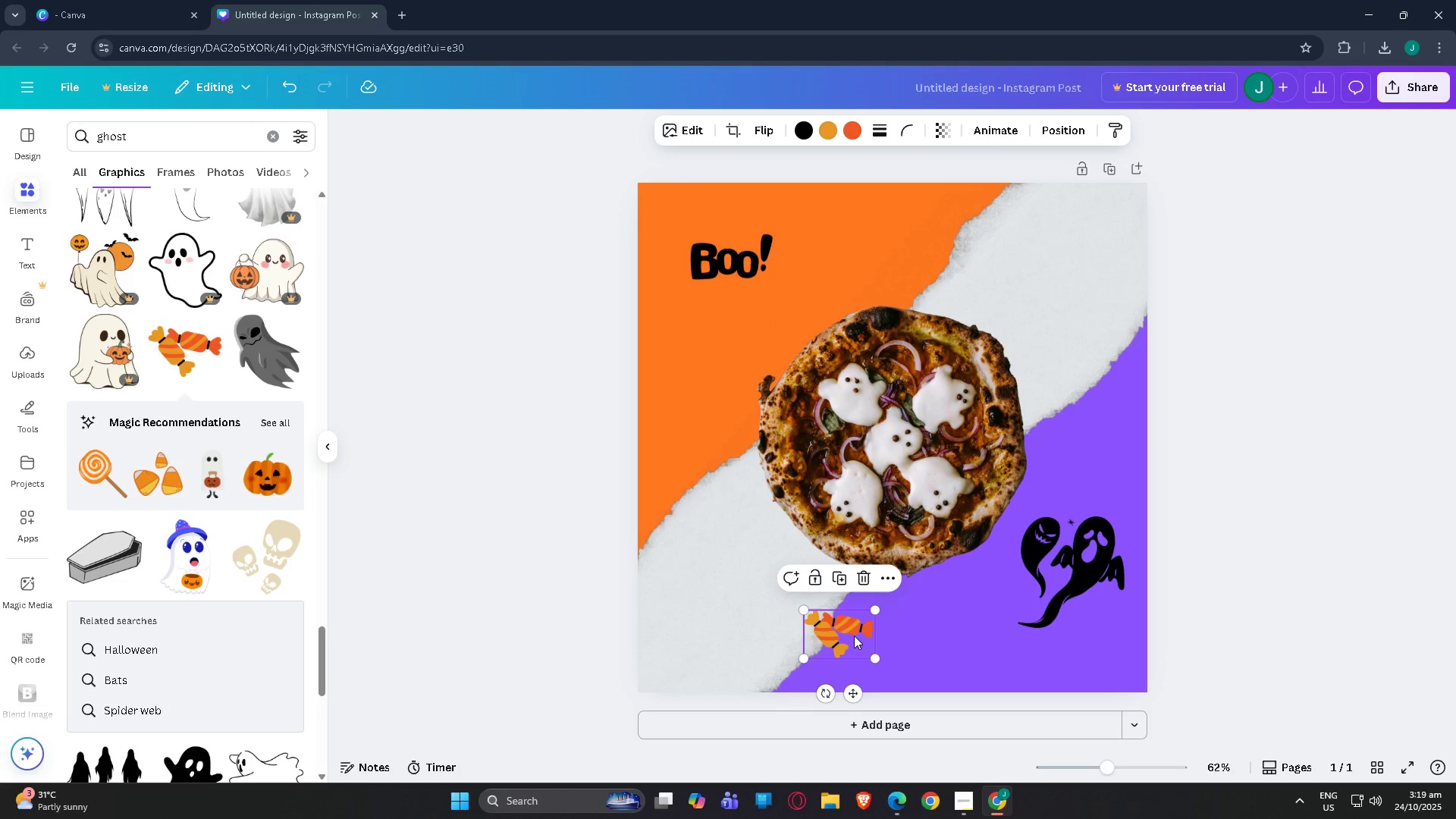 
left_click_drag(start_coordinate=[854, 635], to_coordinate=[911, 671])
 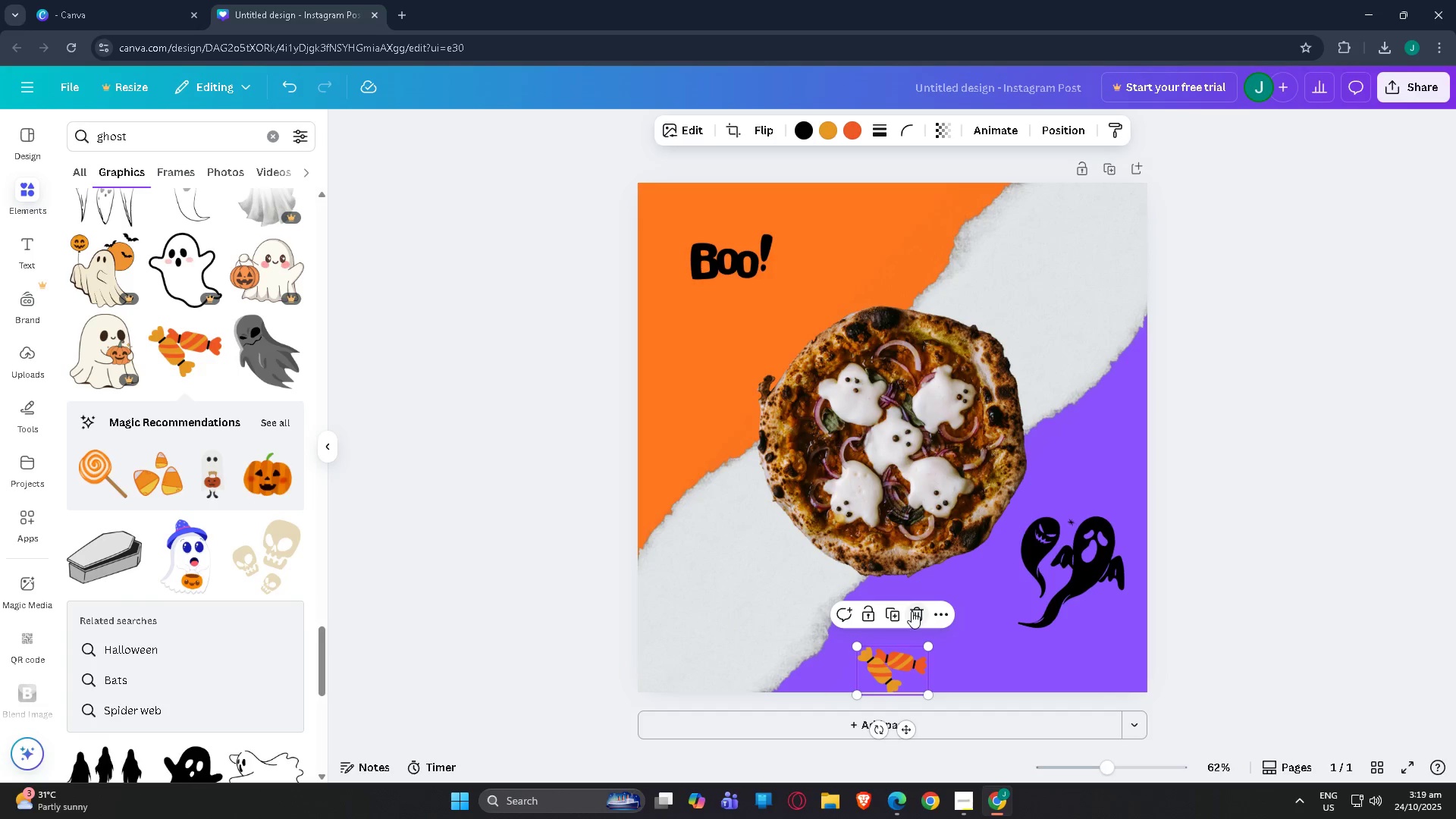 
double_click([912, 611])
 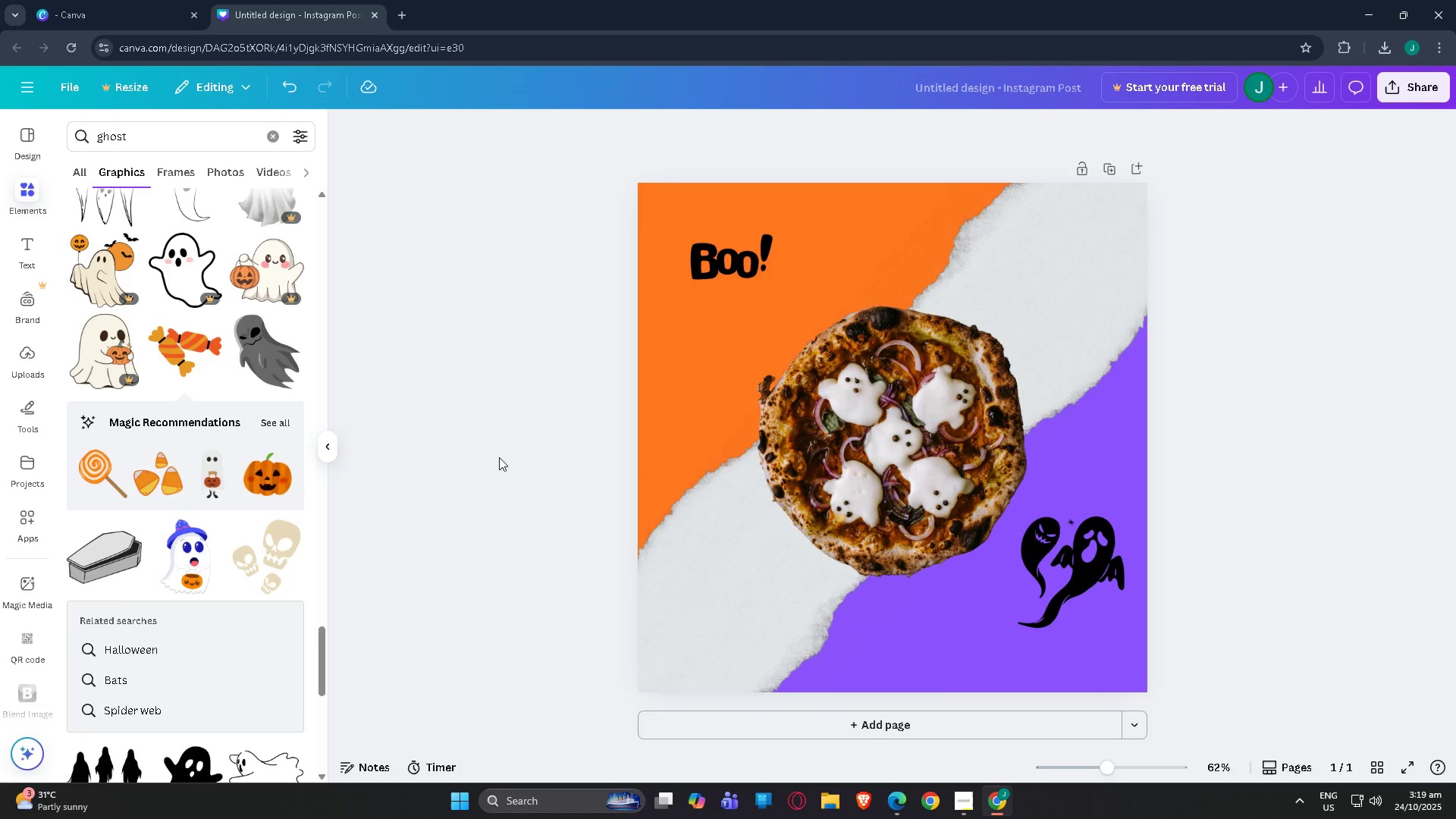 
scroll: coordinate [225, 437], scroll_direction: down, amount: 18.0
 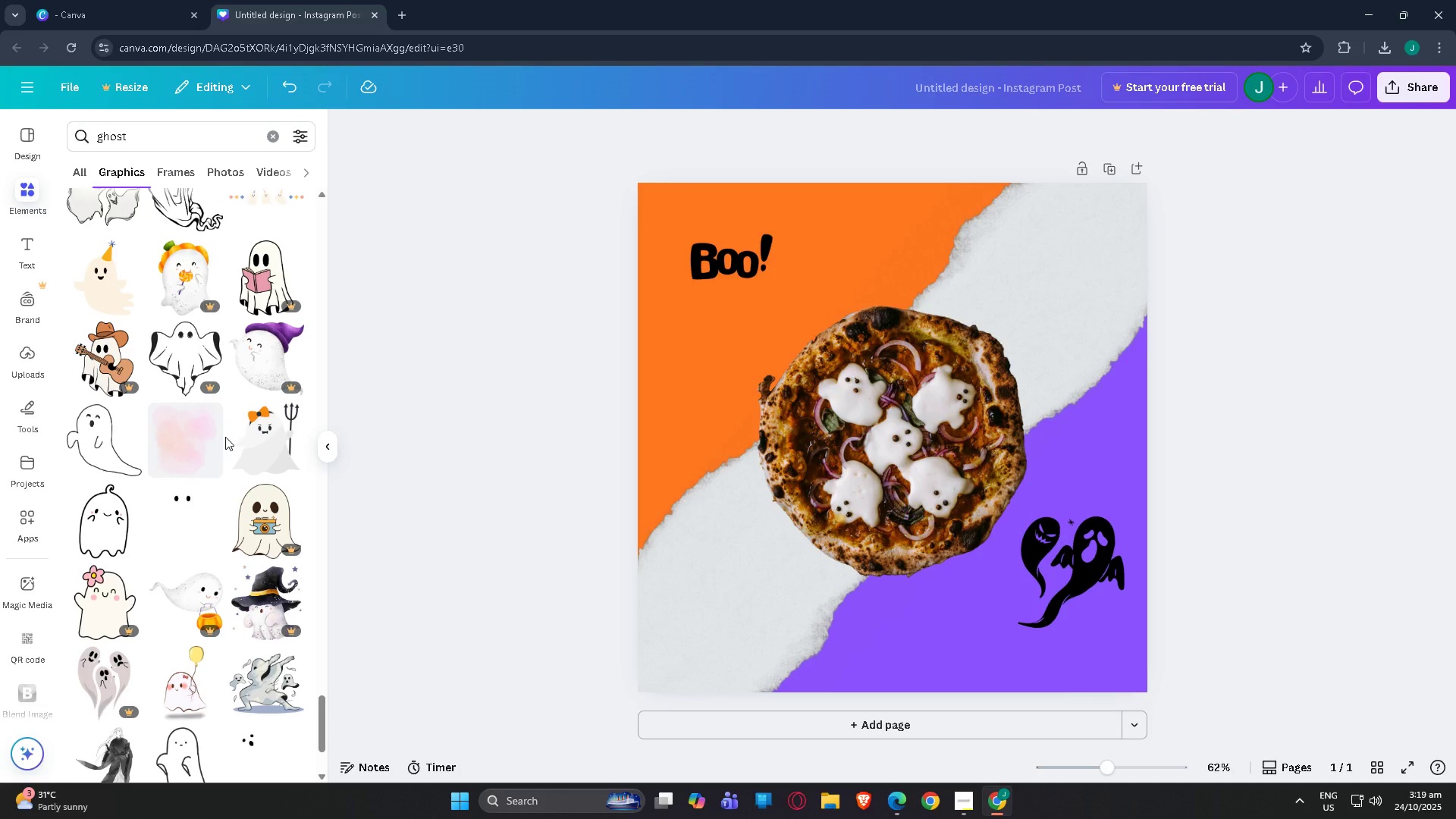 
scroll: coordinate [225, 437], scroll_direction: down, amount: 7.0
 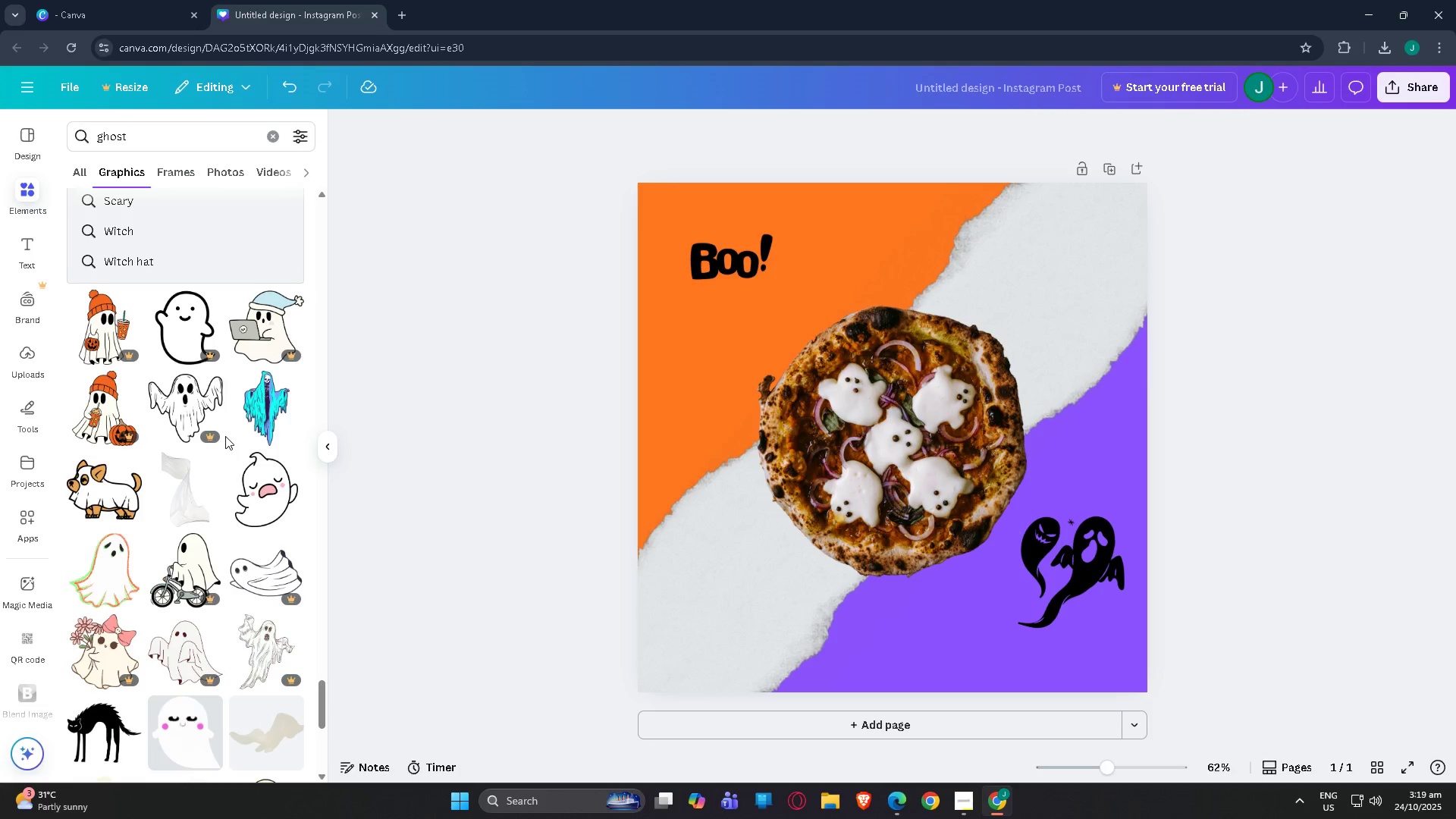 
wait(5.08)
 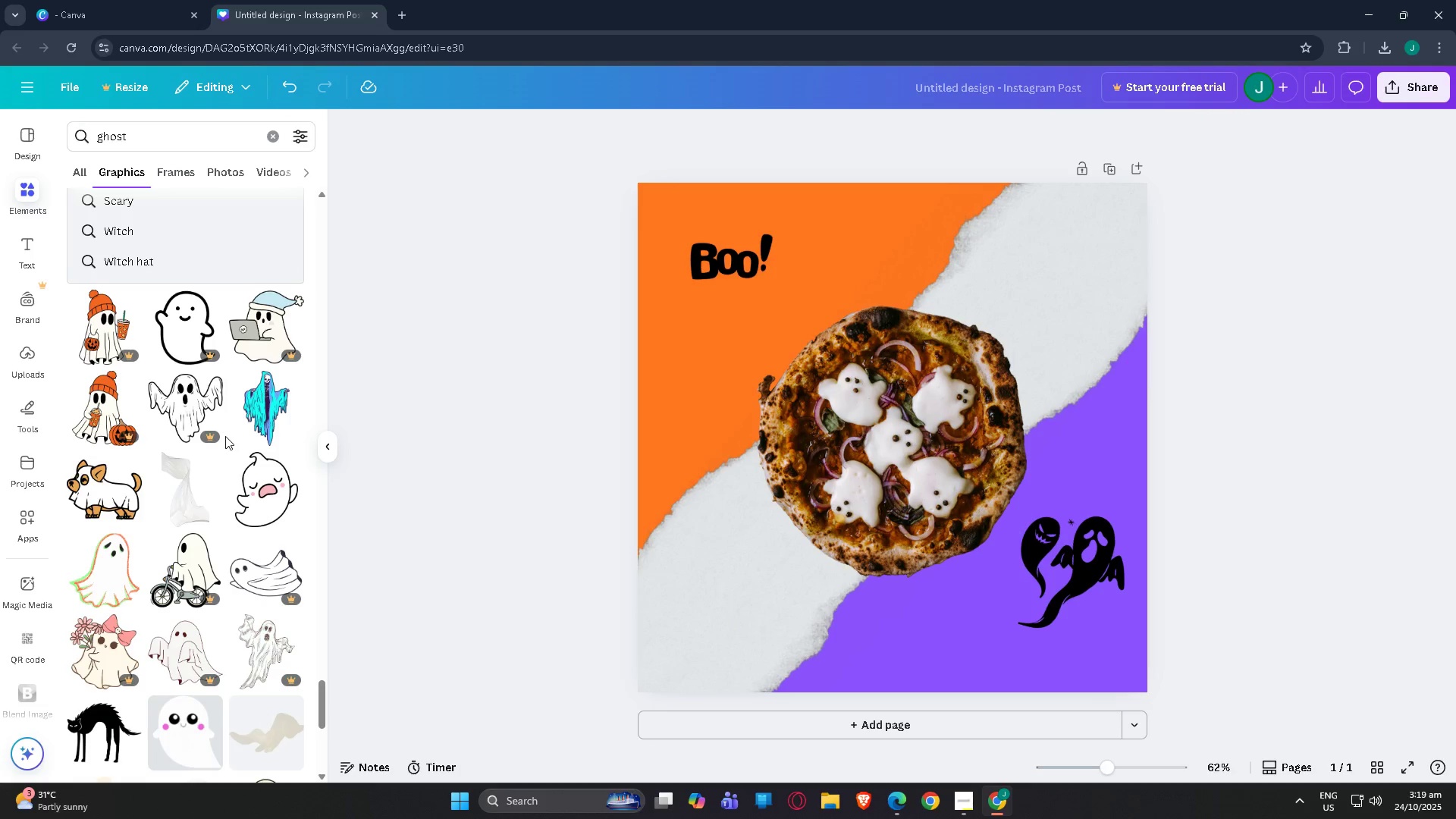 
scroll: coordinate [225, 436], scroll_direction: down, amount: 10.0
 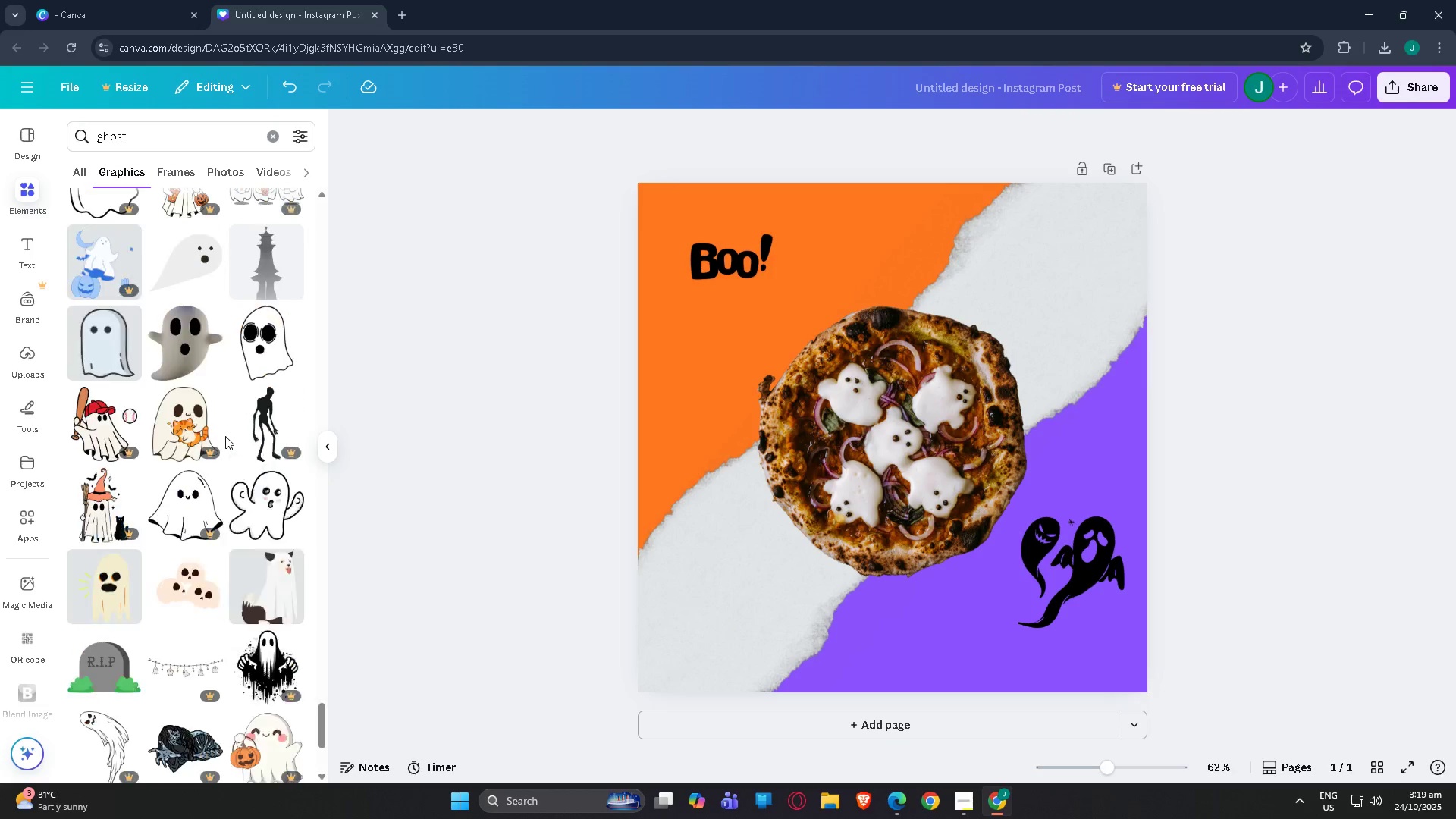 
right_click([225, 436])
 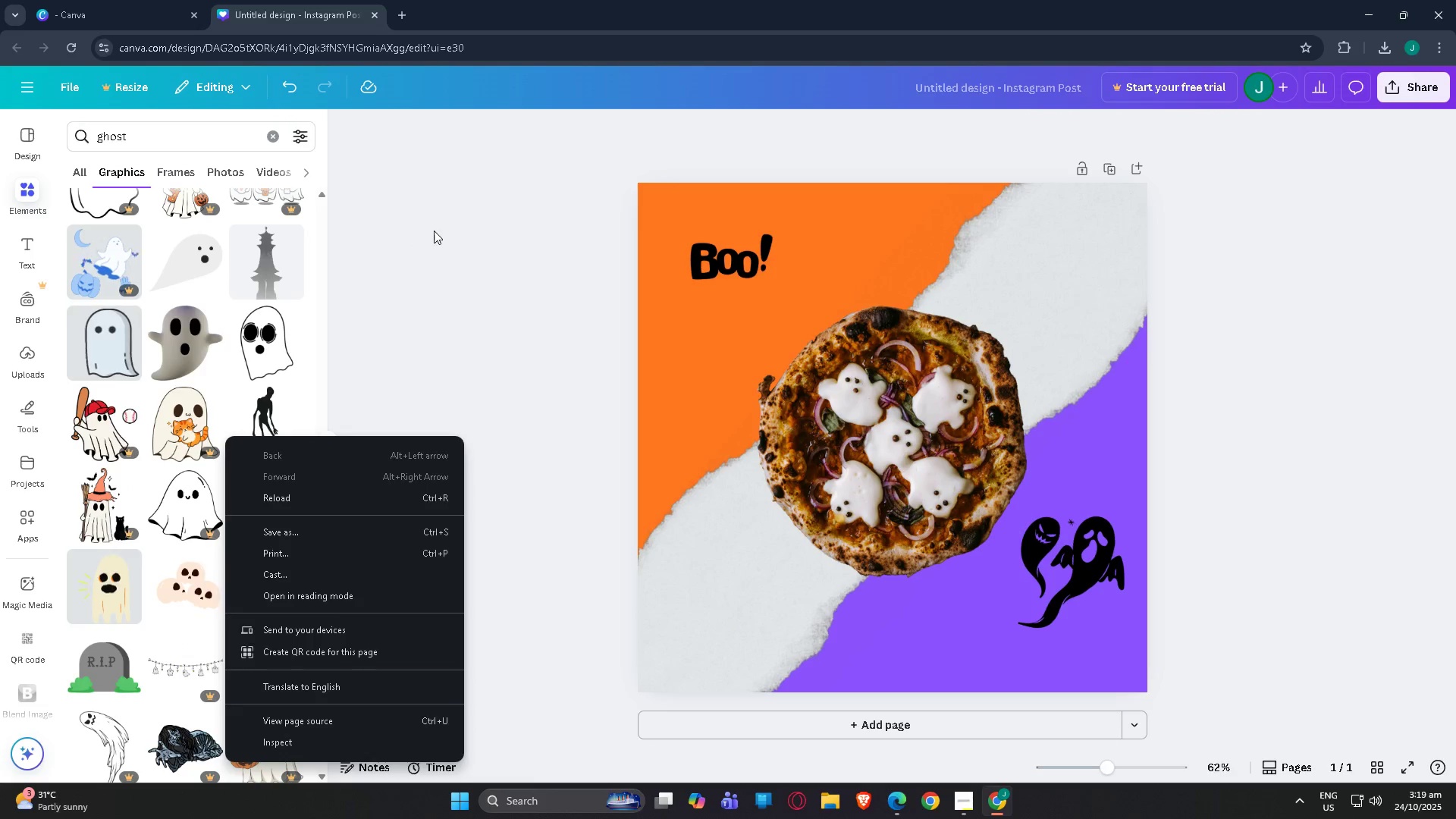 
left_click([435, 231])
 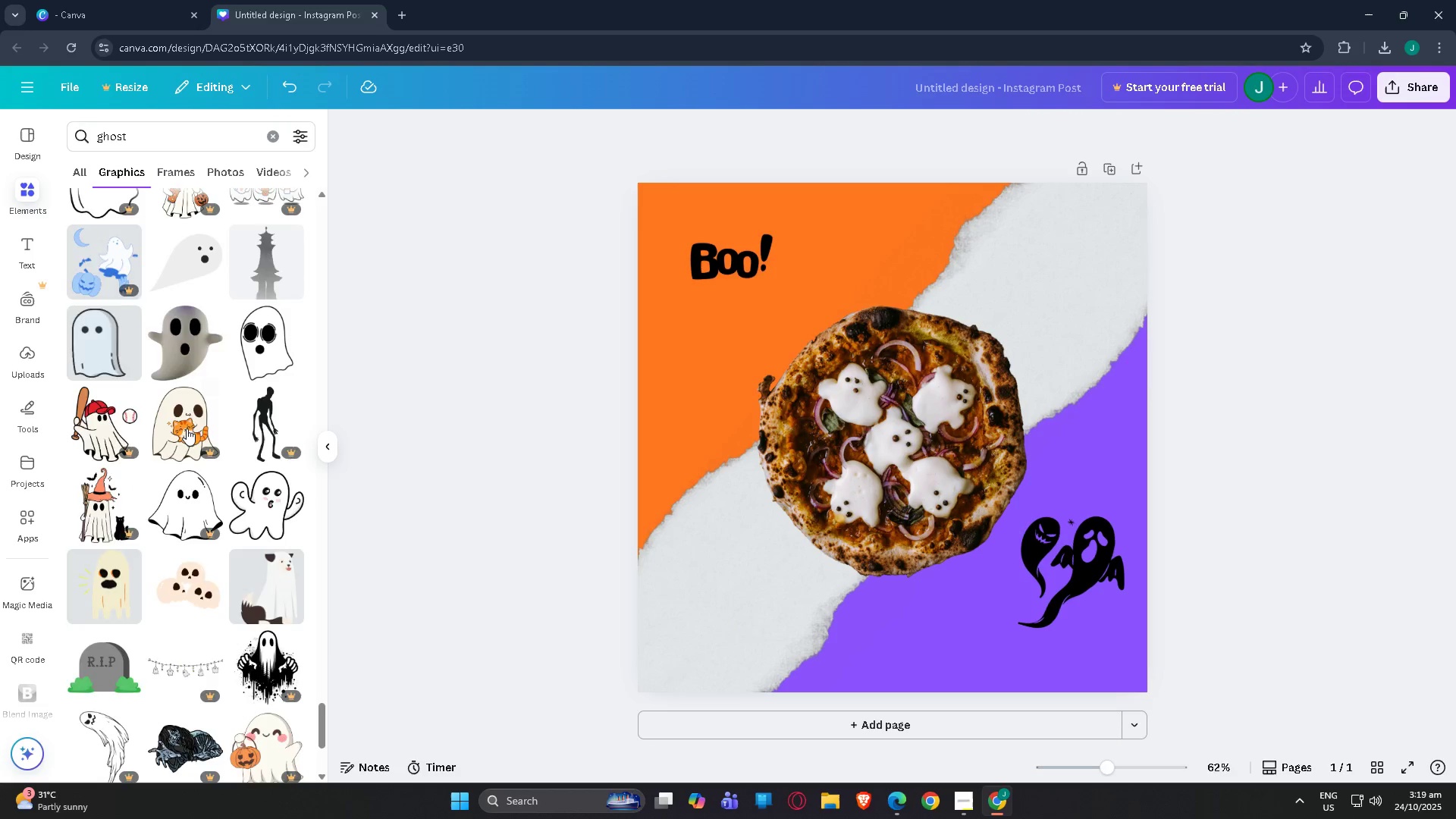 
scroll: coordinate [184, 428], scroll_direction: down, amount: 5.0
 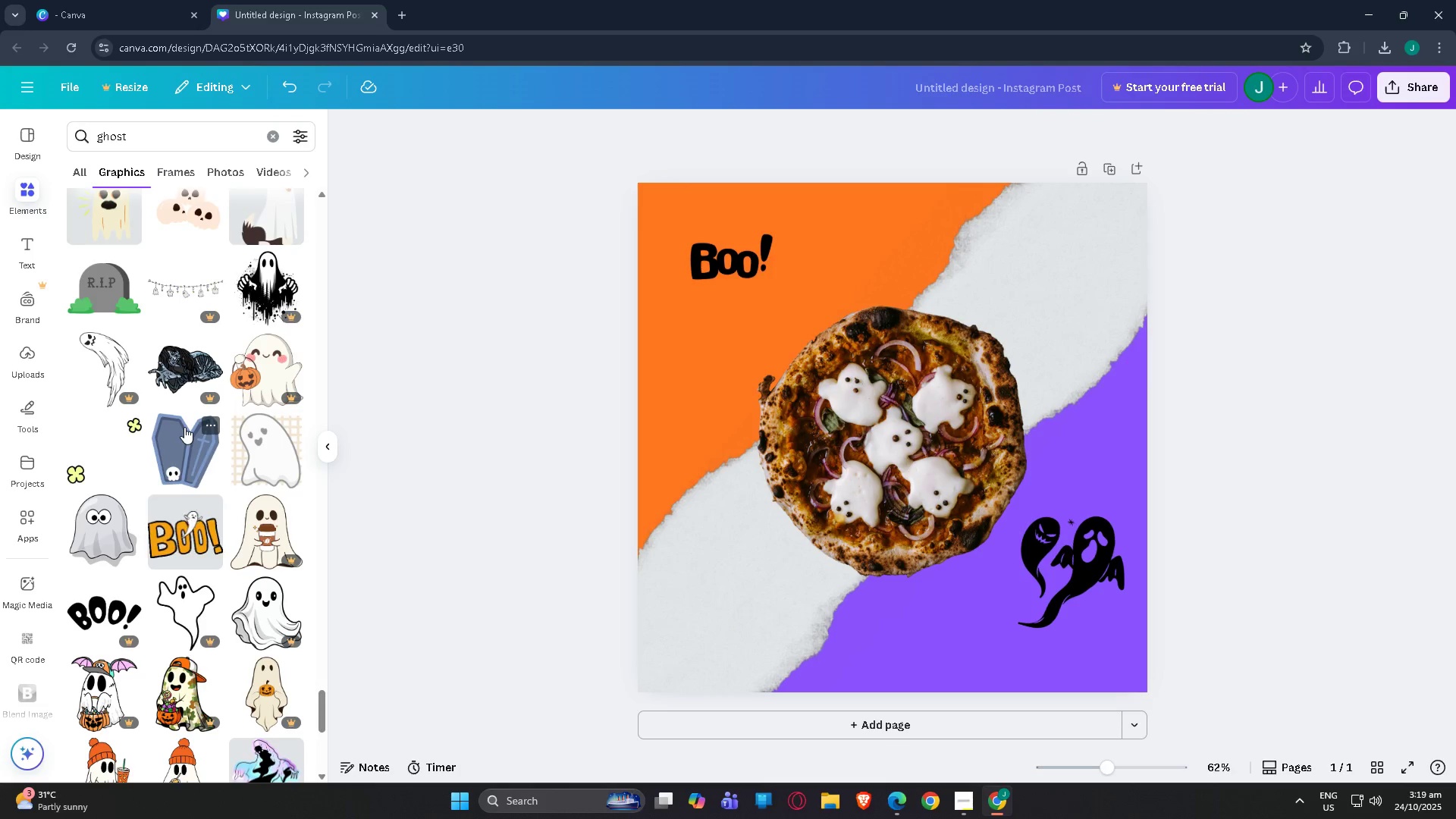 
wait(5.48)
 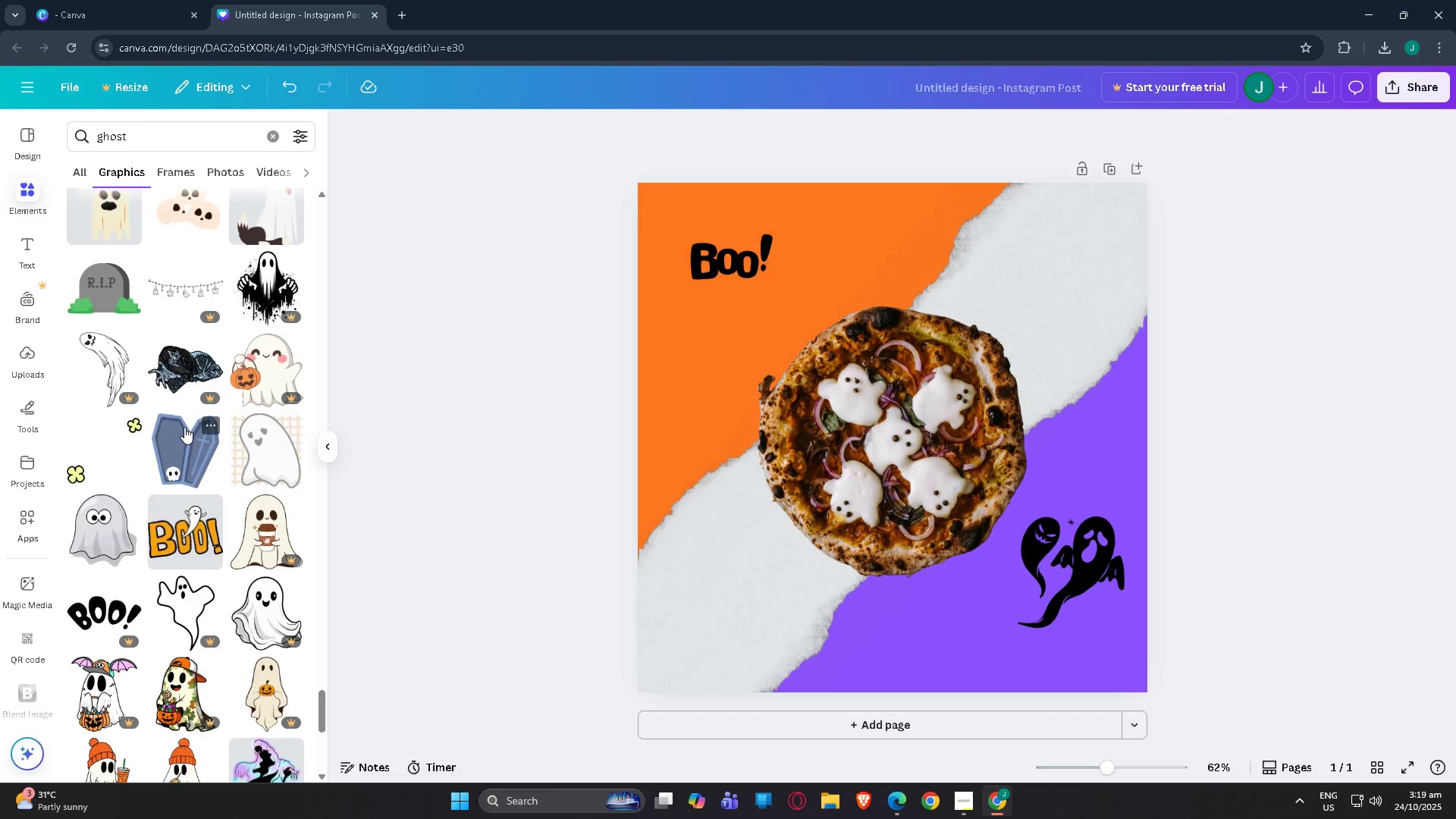 
scroll: coordinate [184, 425], scroll_direction: down, amount: 4.0
 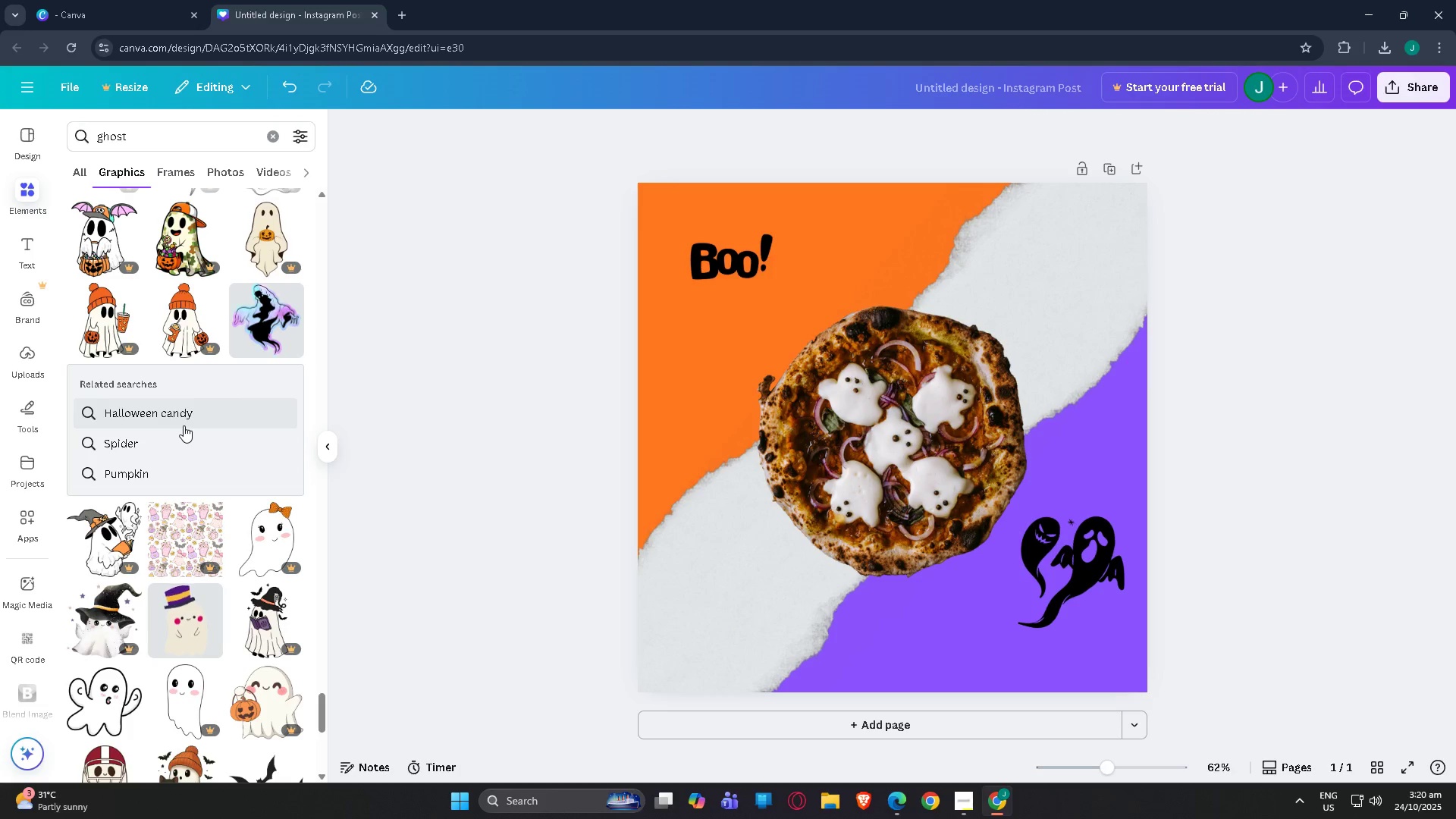 
wait(7.02)
 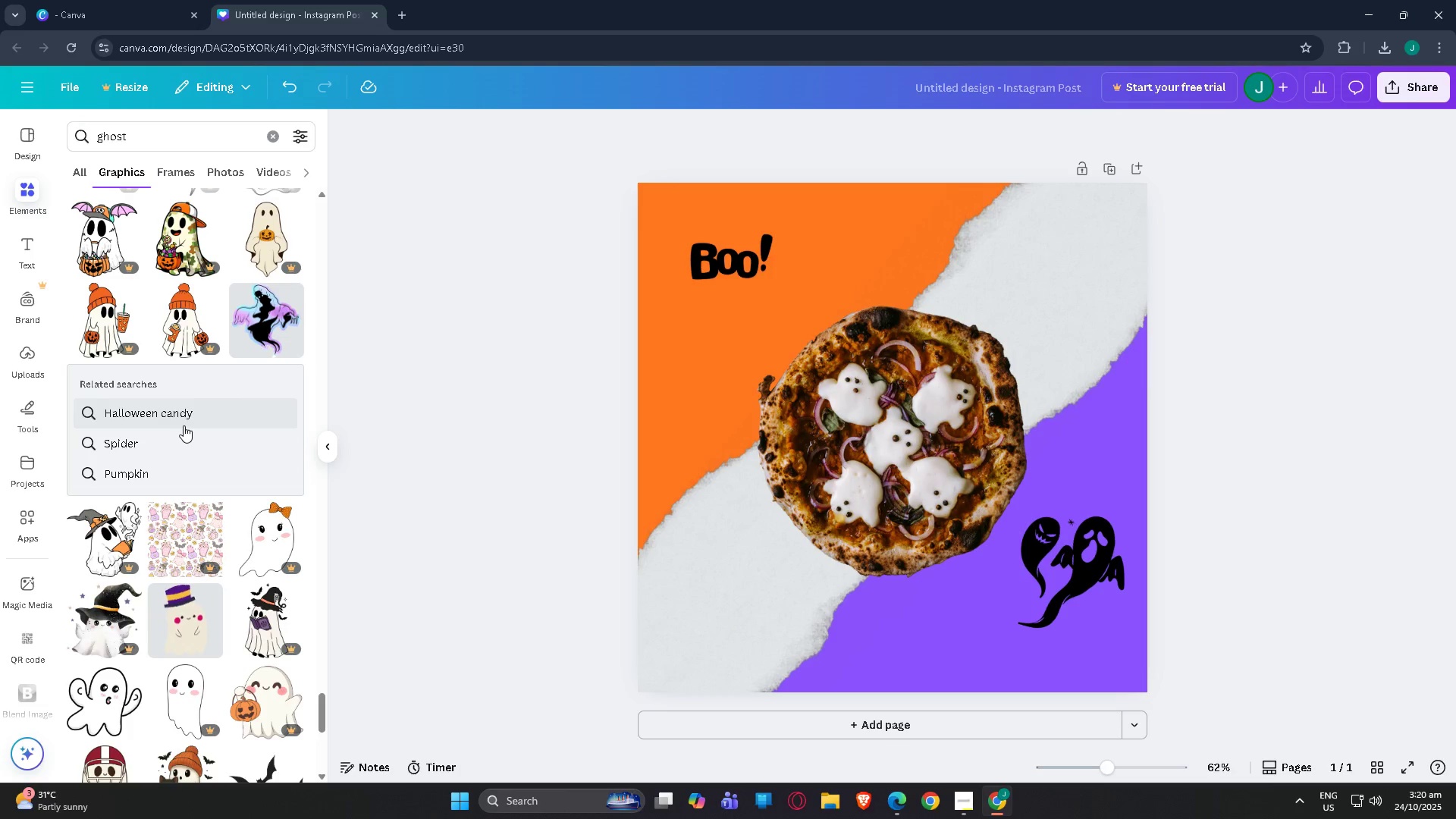 
scroll: coordinate [155, 417], scroll_direction: down, amount: 12.0
 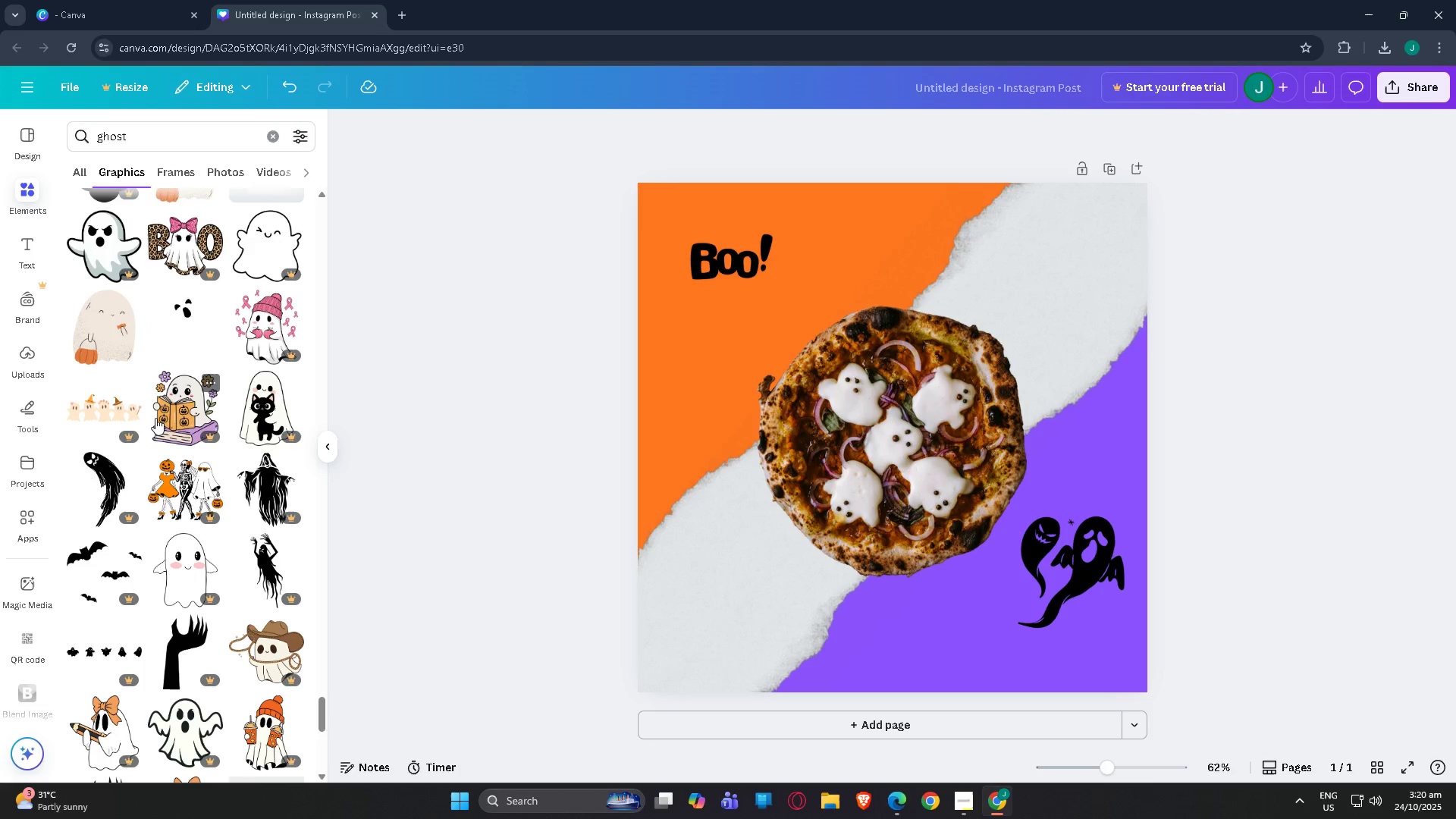 
scroll: coordinate [155, 418], scroll_direction: down, amount: 11.0
 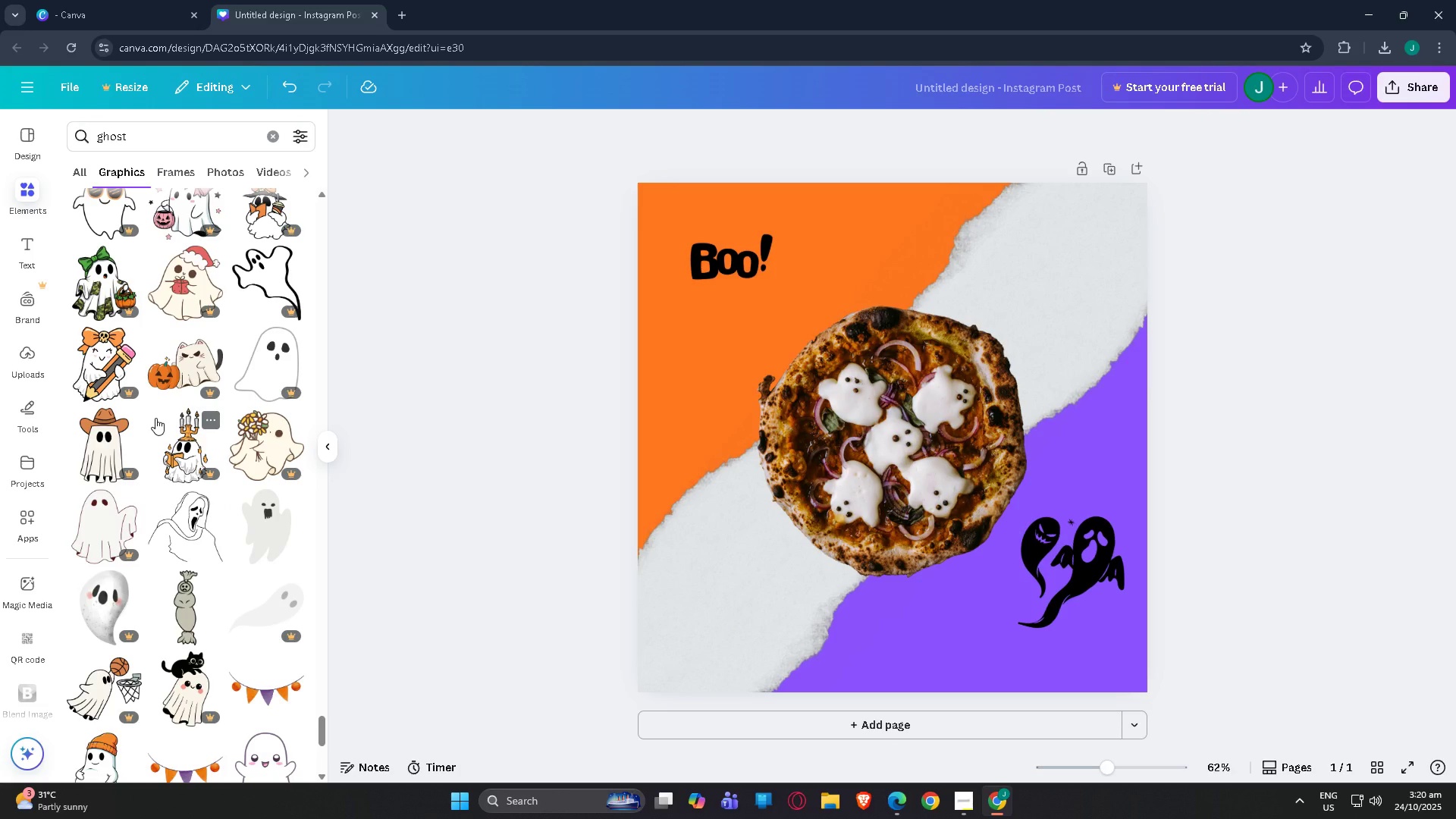 
scroll: coordinate [155, 418], scroll_direction: down, amount: 4.0
 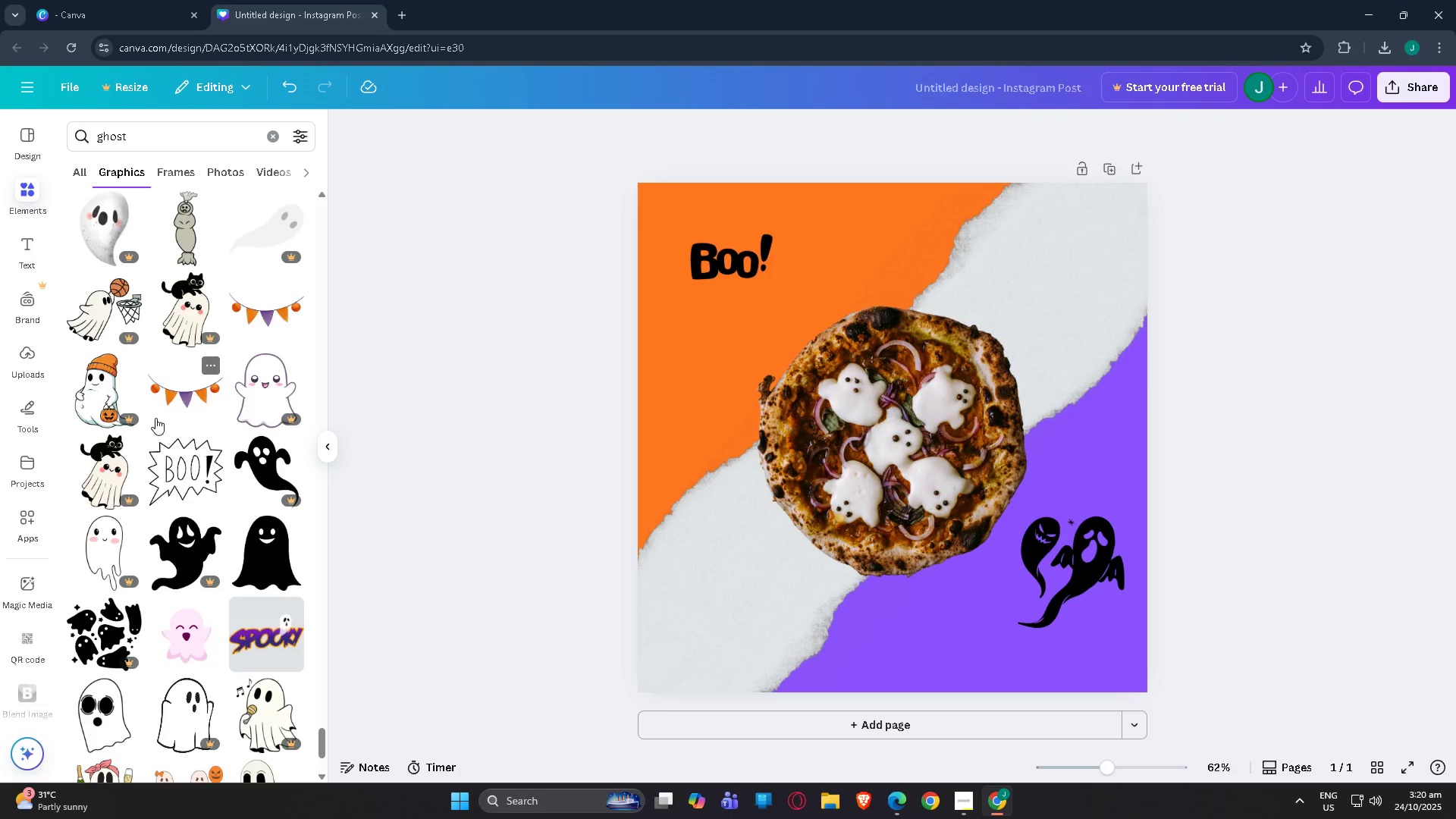 
wait(9.97)
 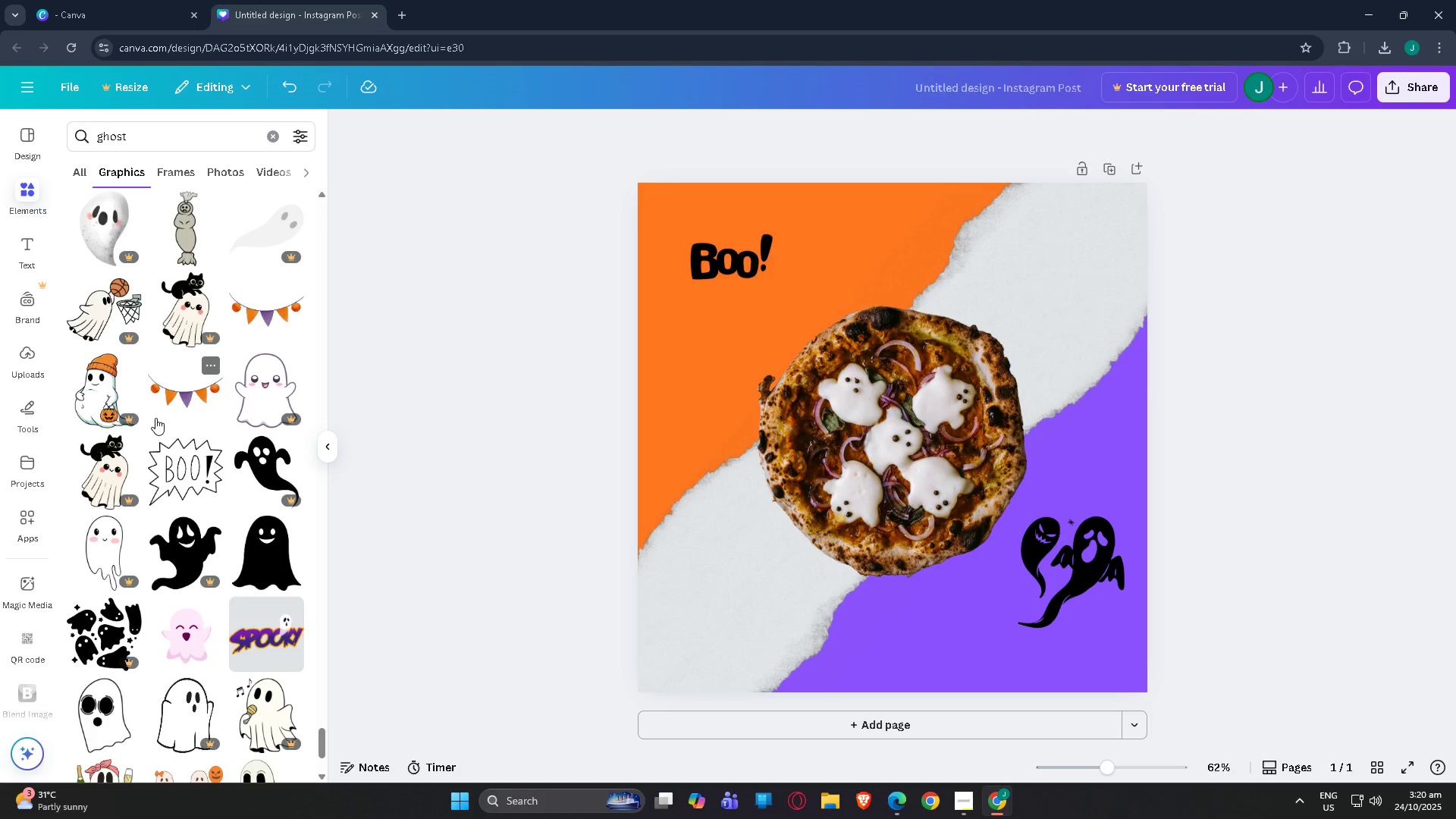 
scroll: coordinate [160, 418], scroll_direction: down, amount: 13.0
 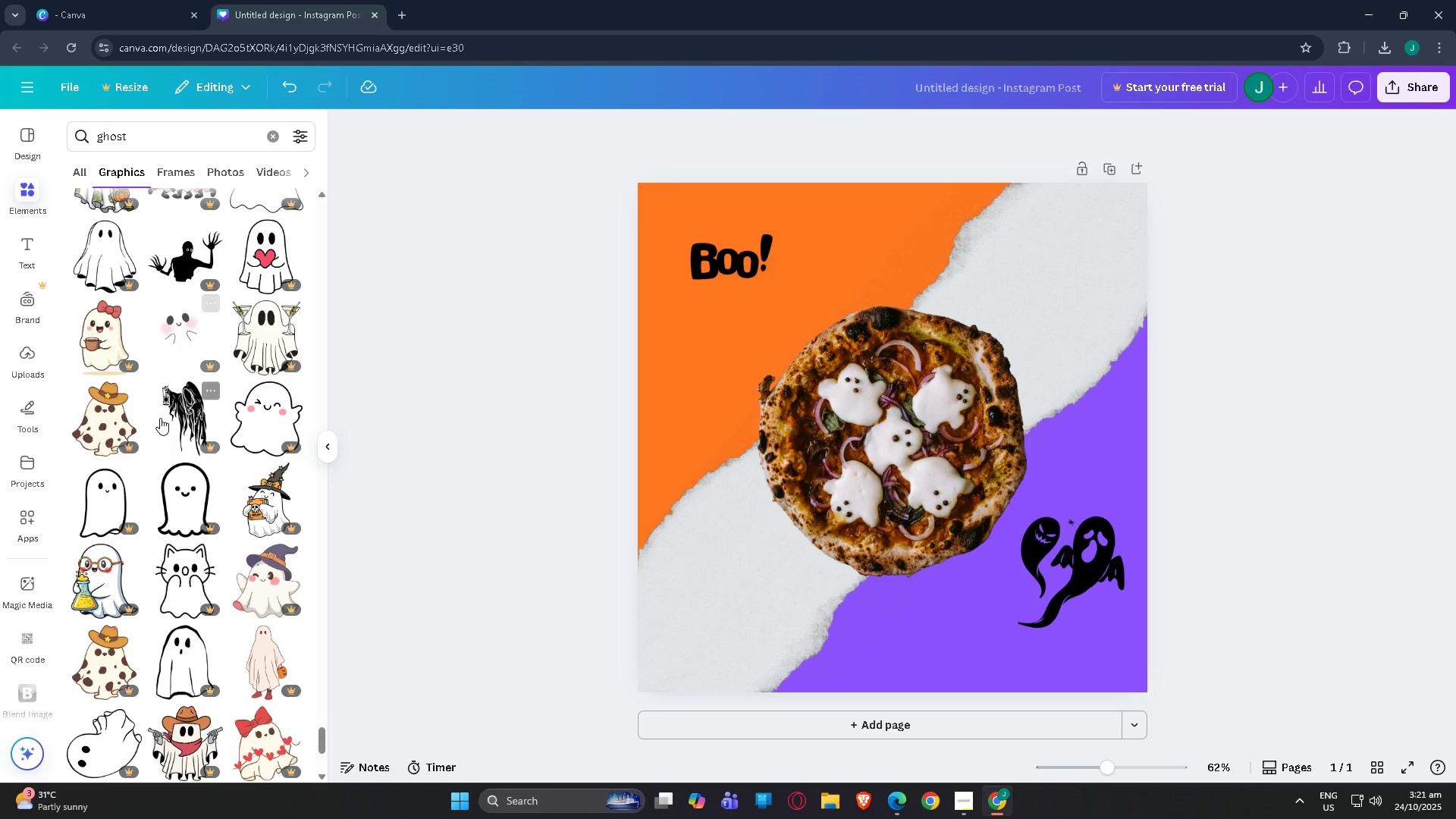 
scroll: coordinate [157, 421], scroll_direction: down, amount: 12.0
 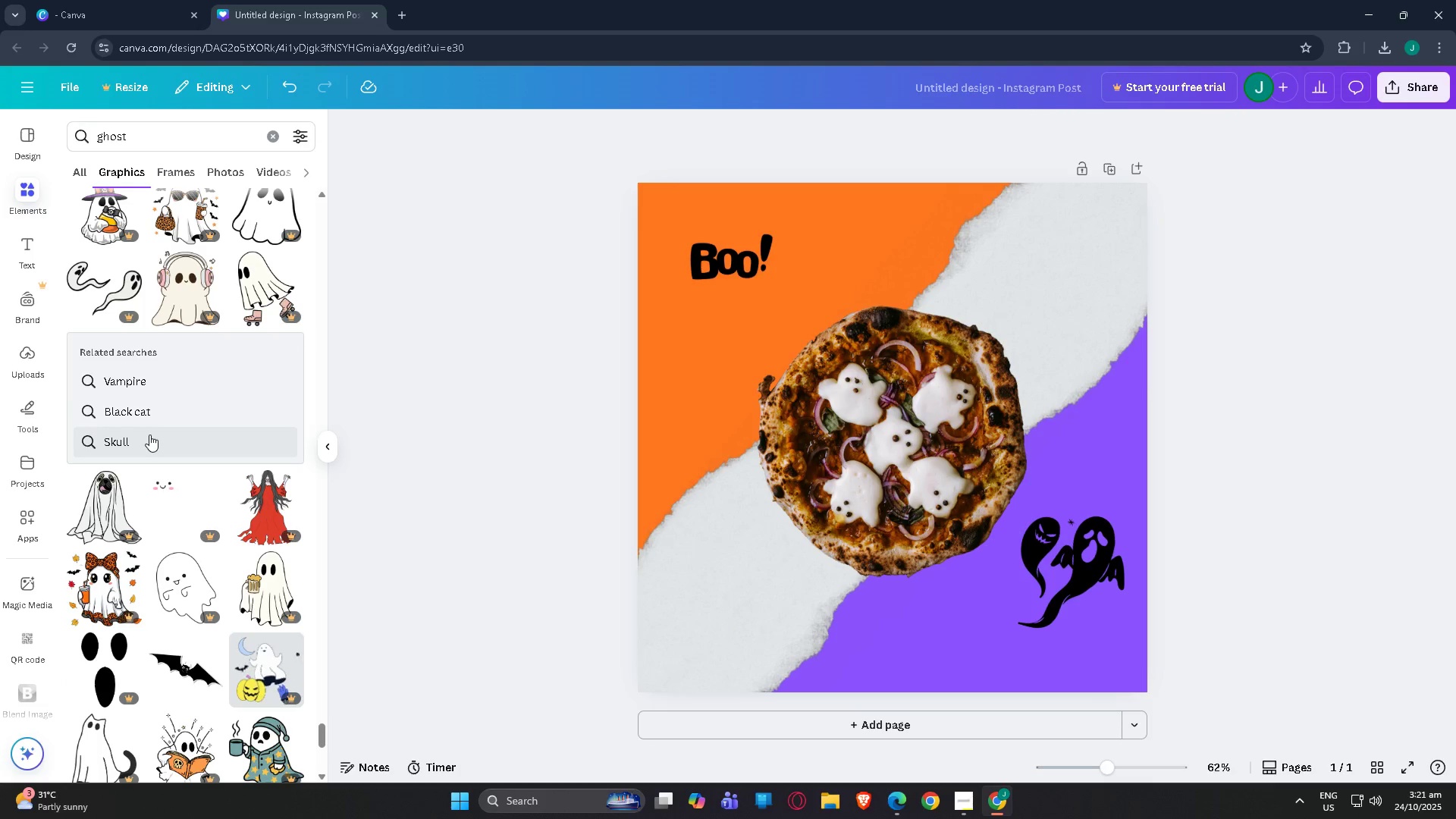 
wait(6.02)
 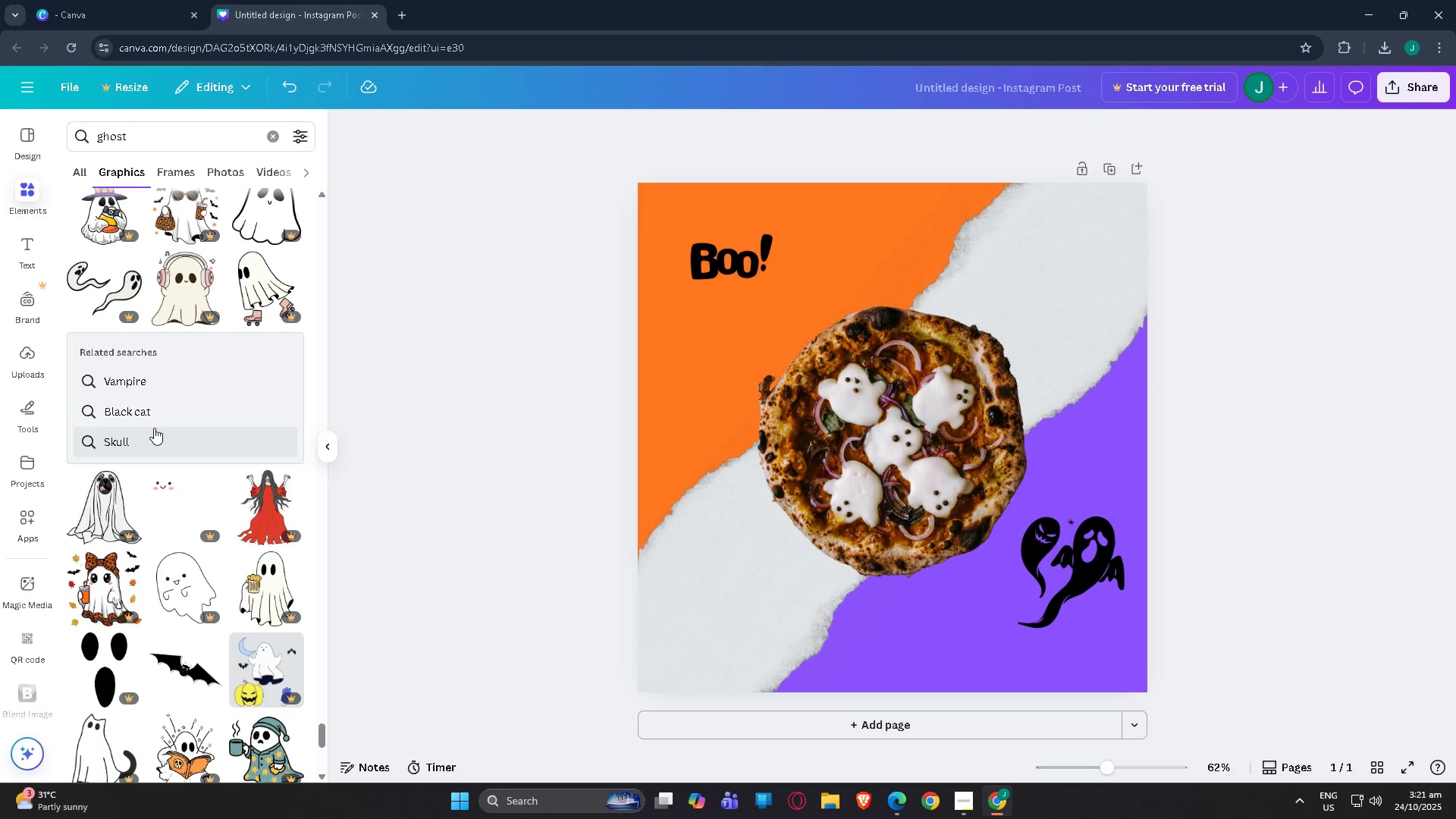 
scroll: coordinate [149, 435], scroll_direction: down, amount: 2.0
 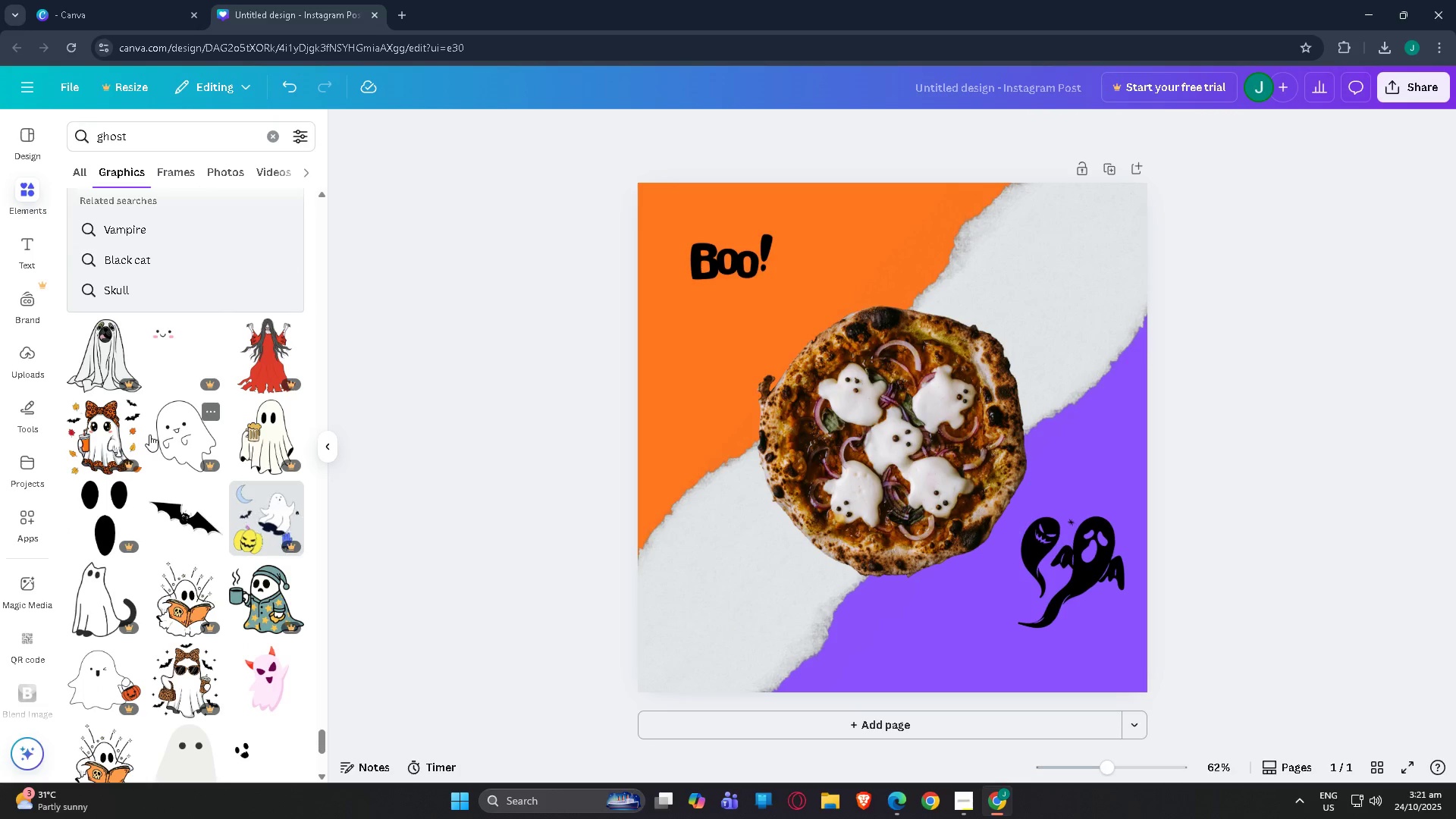 
wait(8.35)
 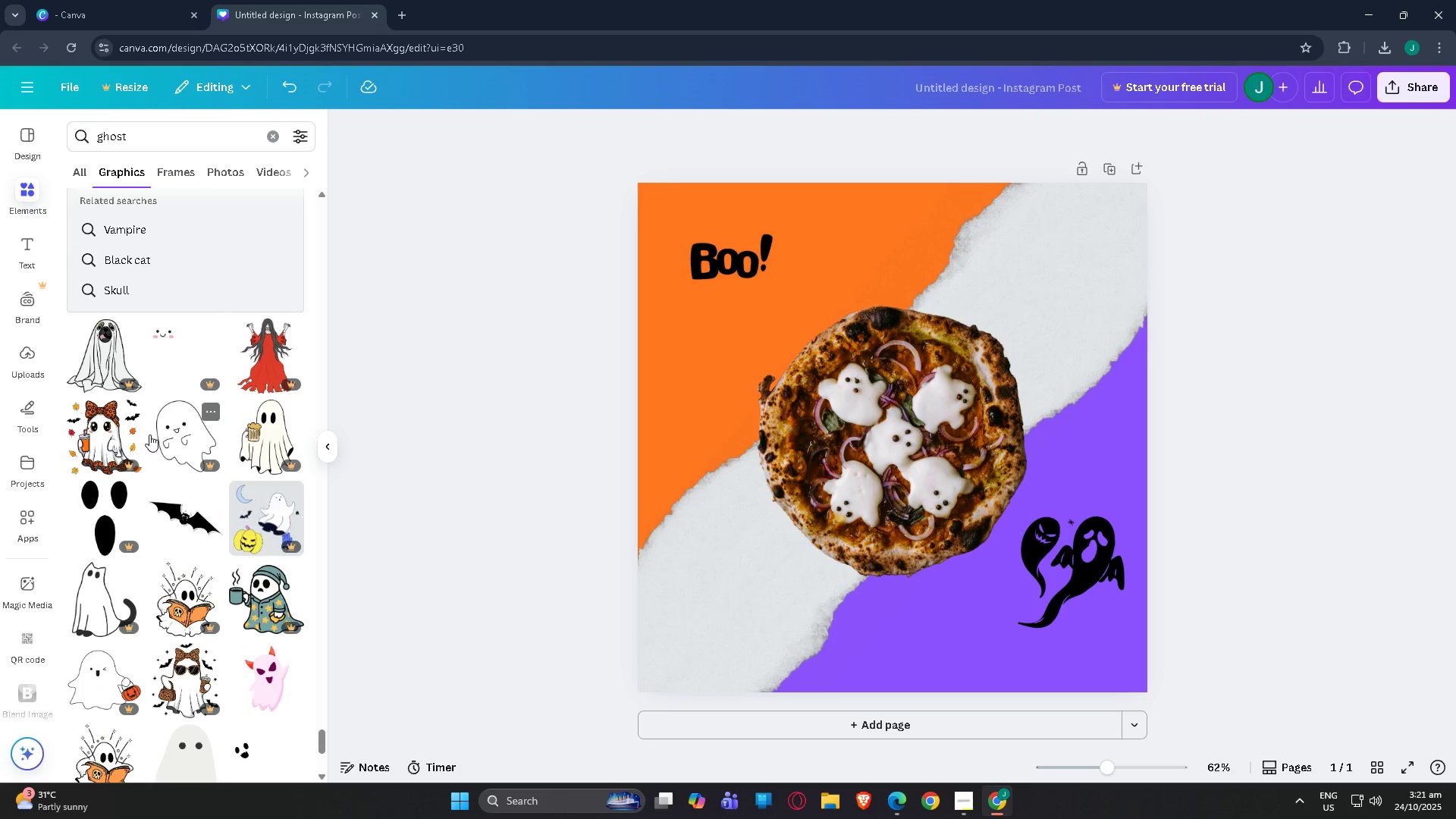 
scroll: coordinate [149, 435], scroll_direction: down, amount: 6.0
 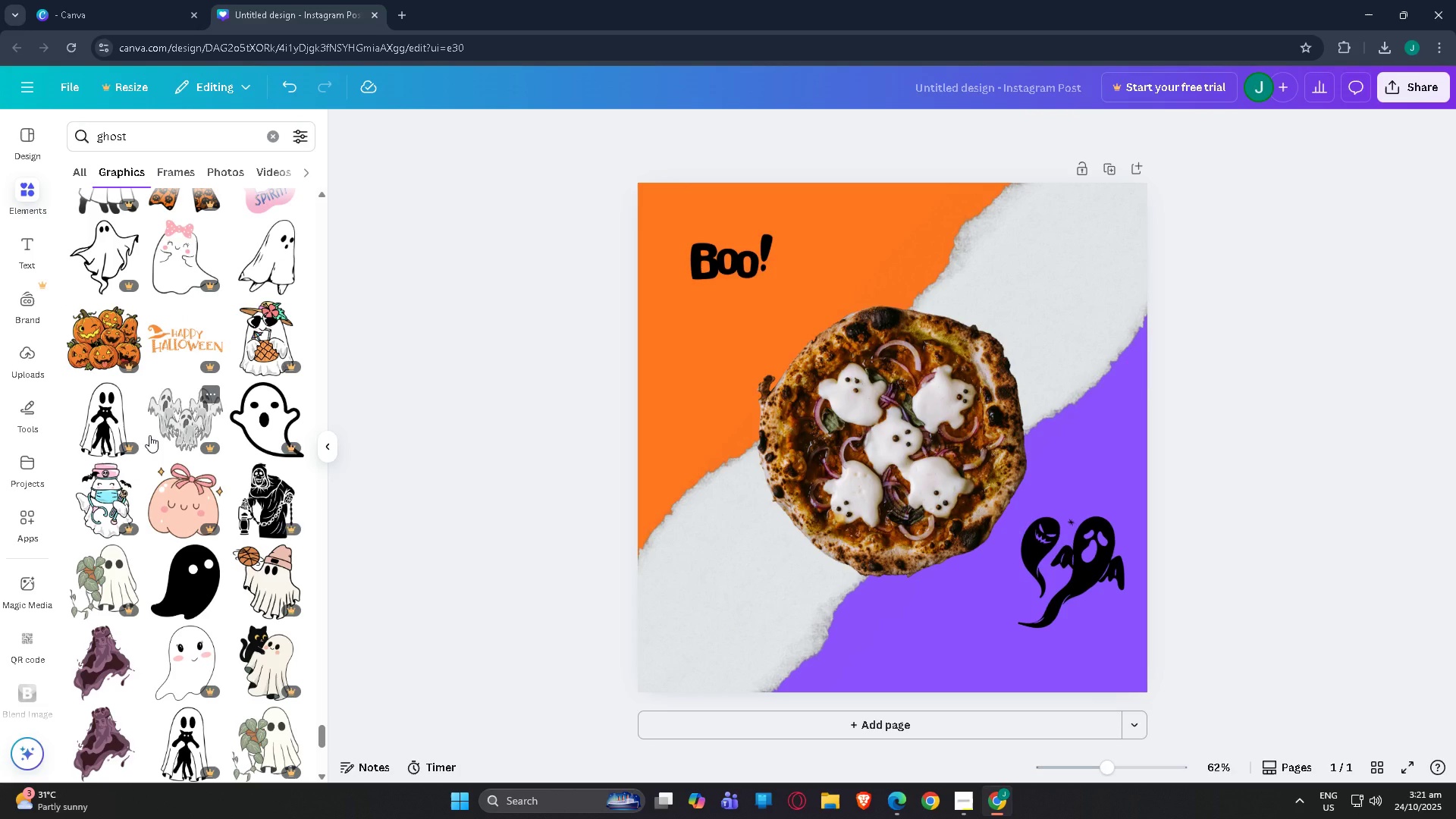 
scroll: coordinate [149, 437], scroll_direction: down, amount: 3.0
 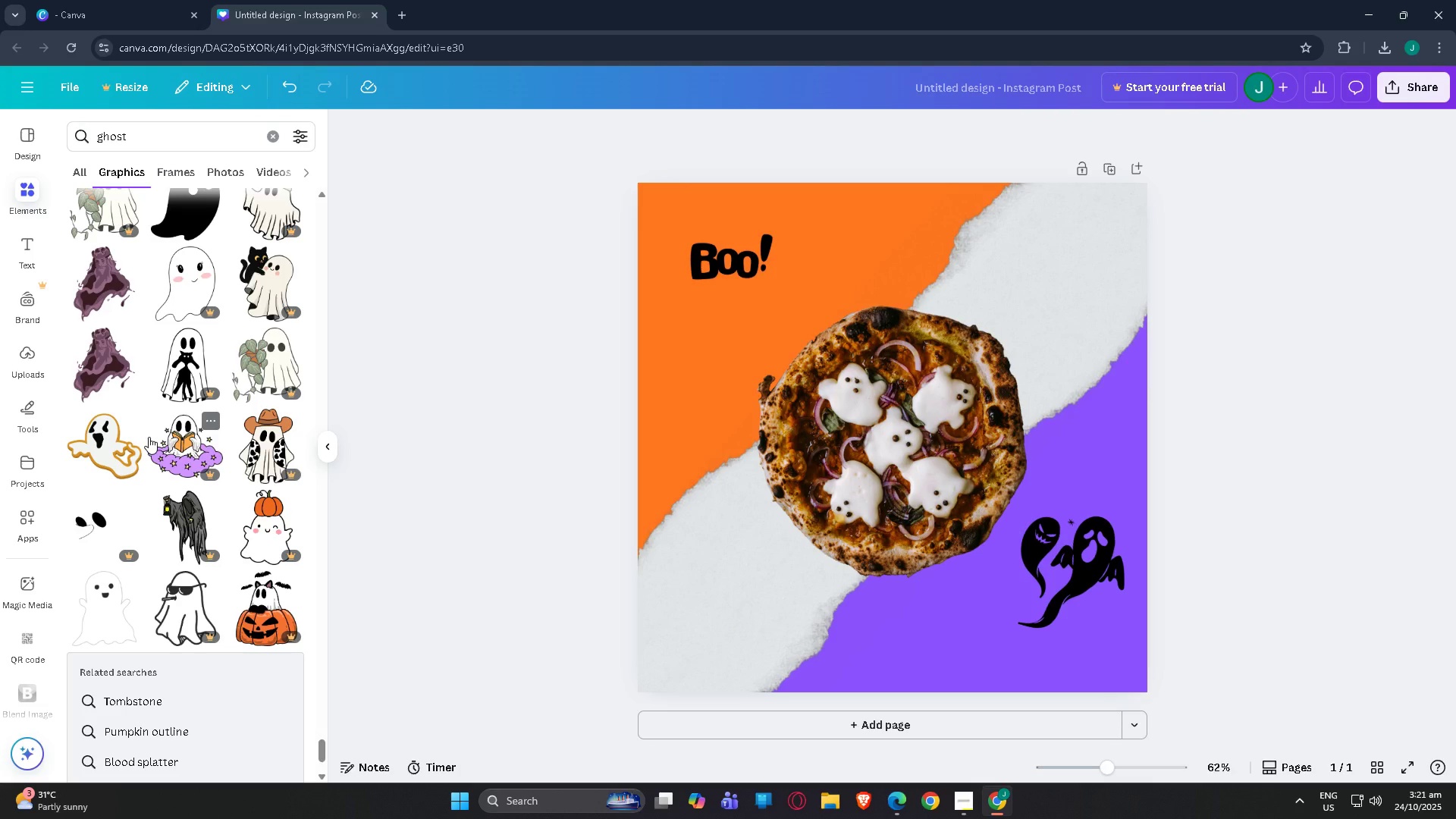 
wait(8.71)
 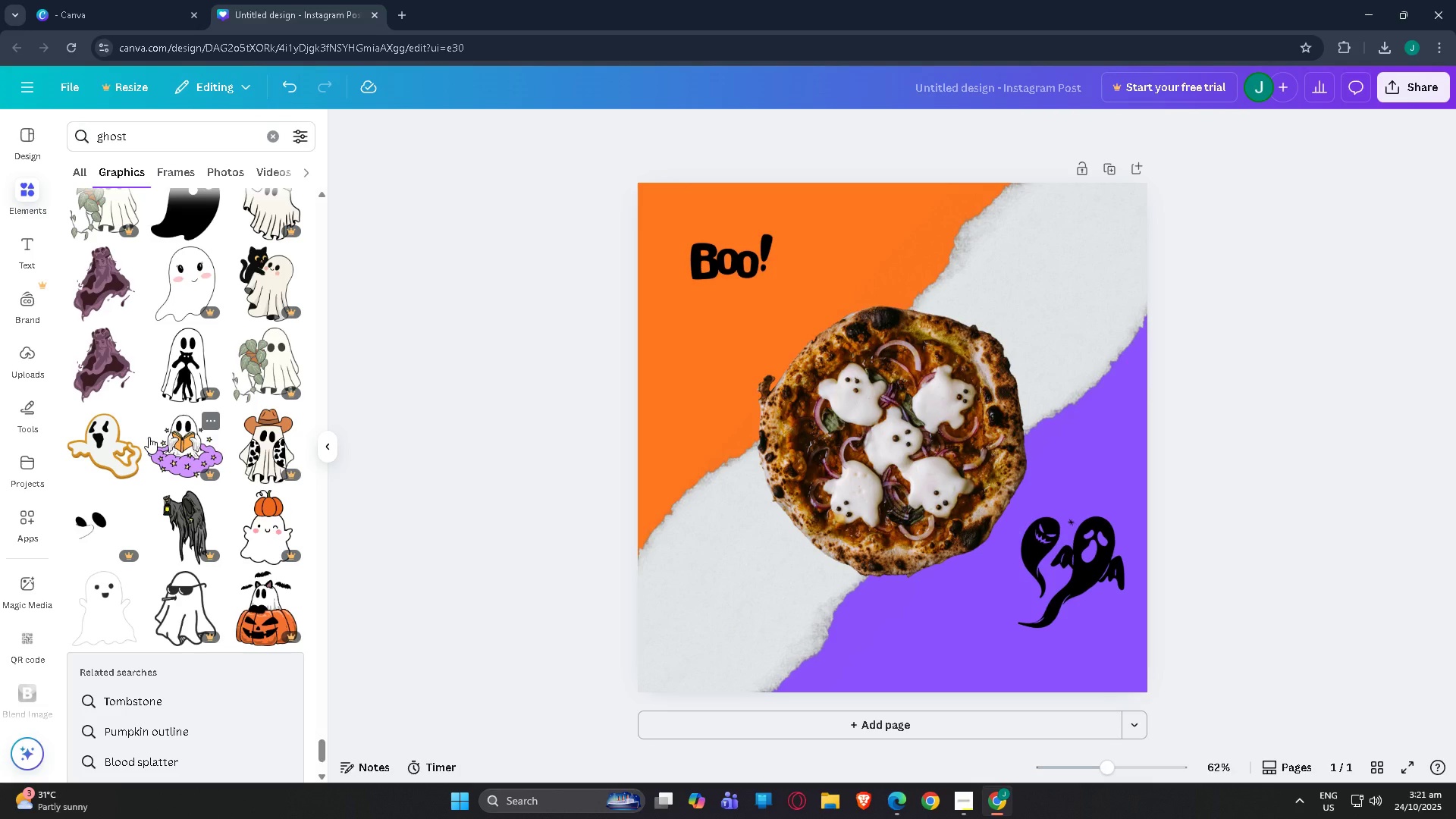 
scroll: coordinate [149, 437], scroll_direction: down, amount: 4.0
 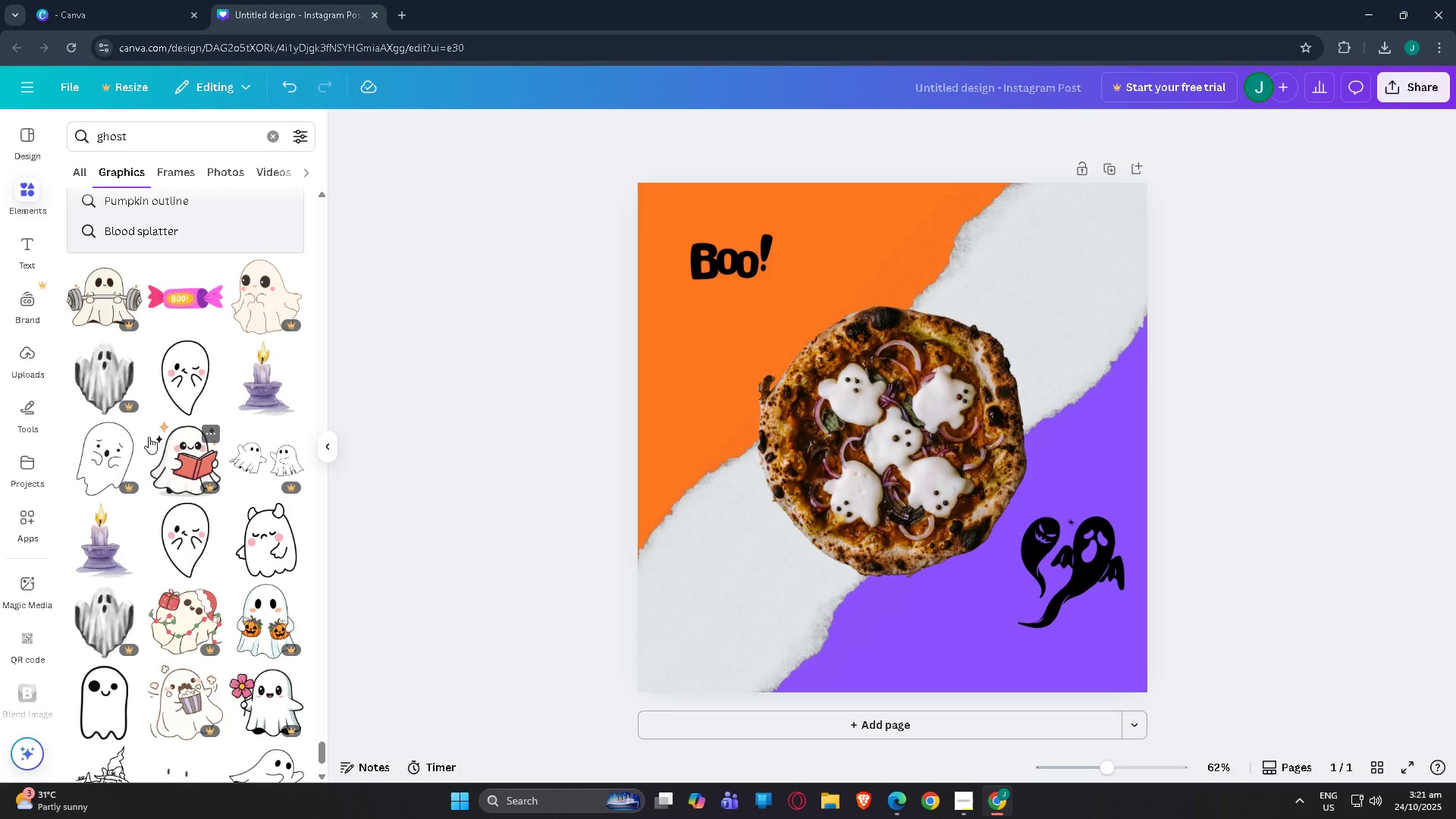 
wait(7.57)
 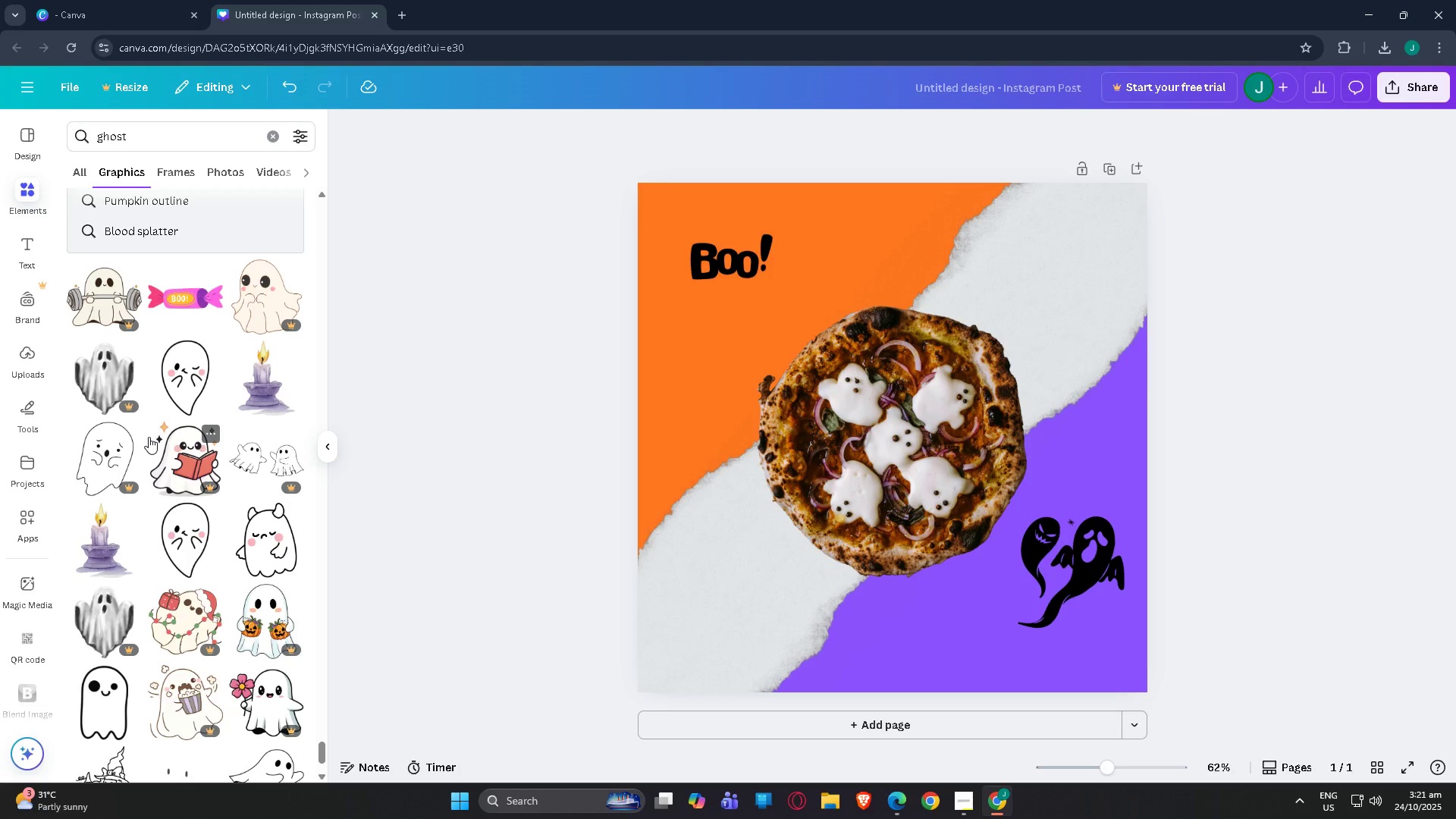 
scroll: coordinate [137, 445], scroll_direction: down, amount: 16.0
 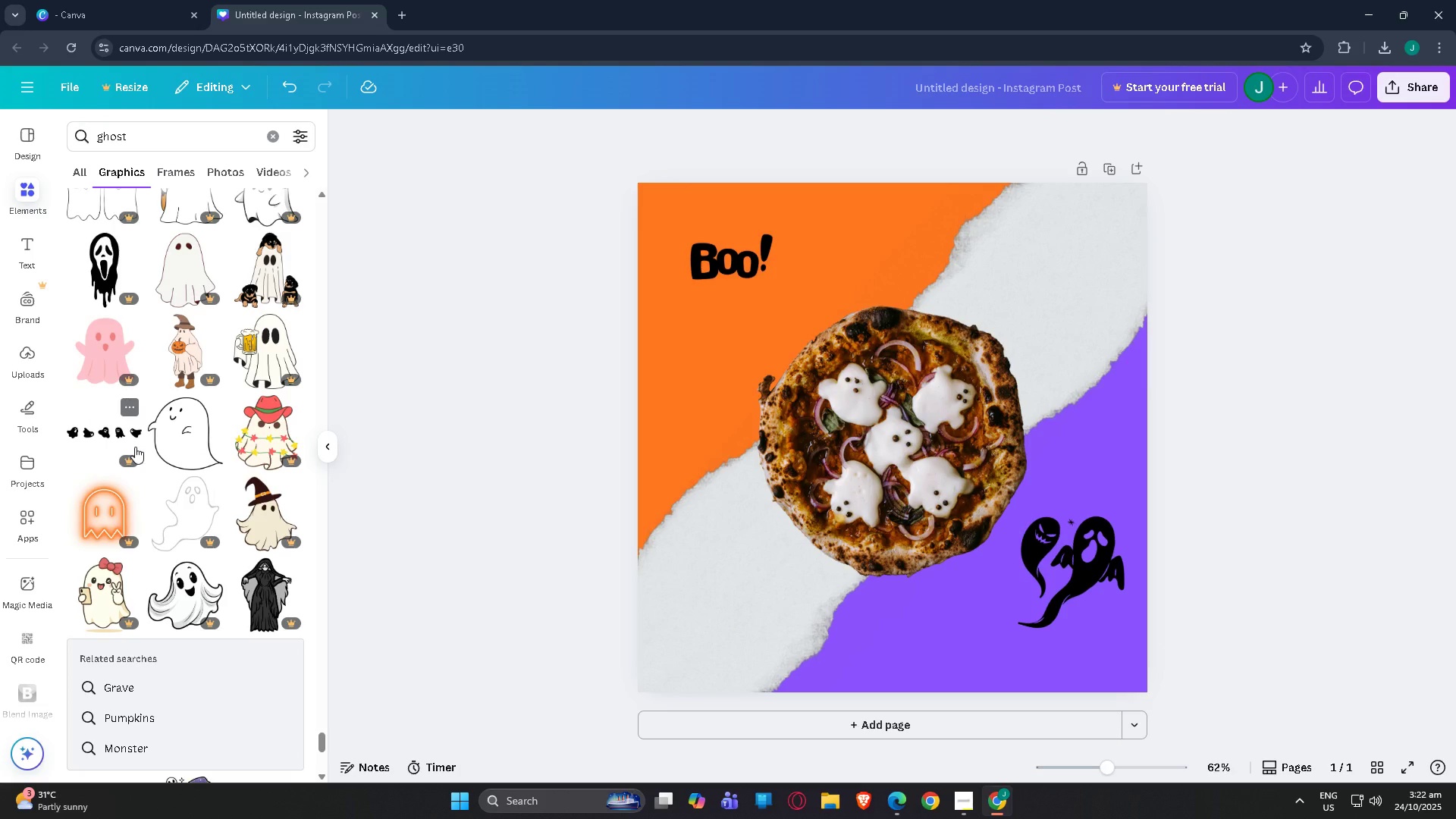 
wait(7.03)
 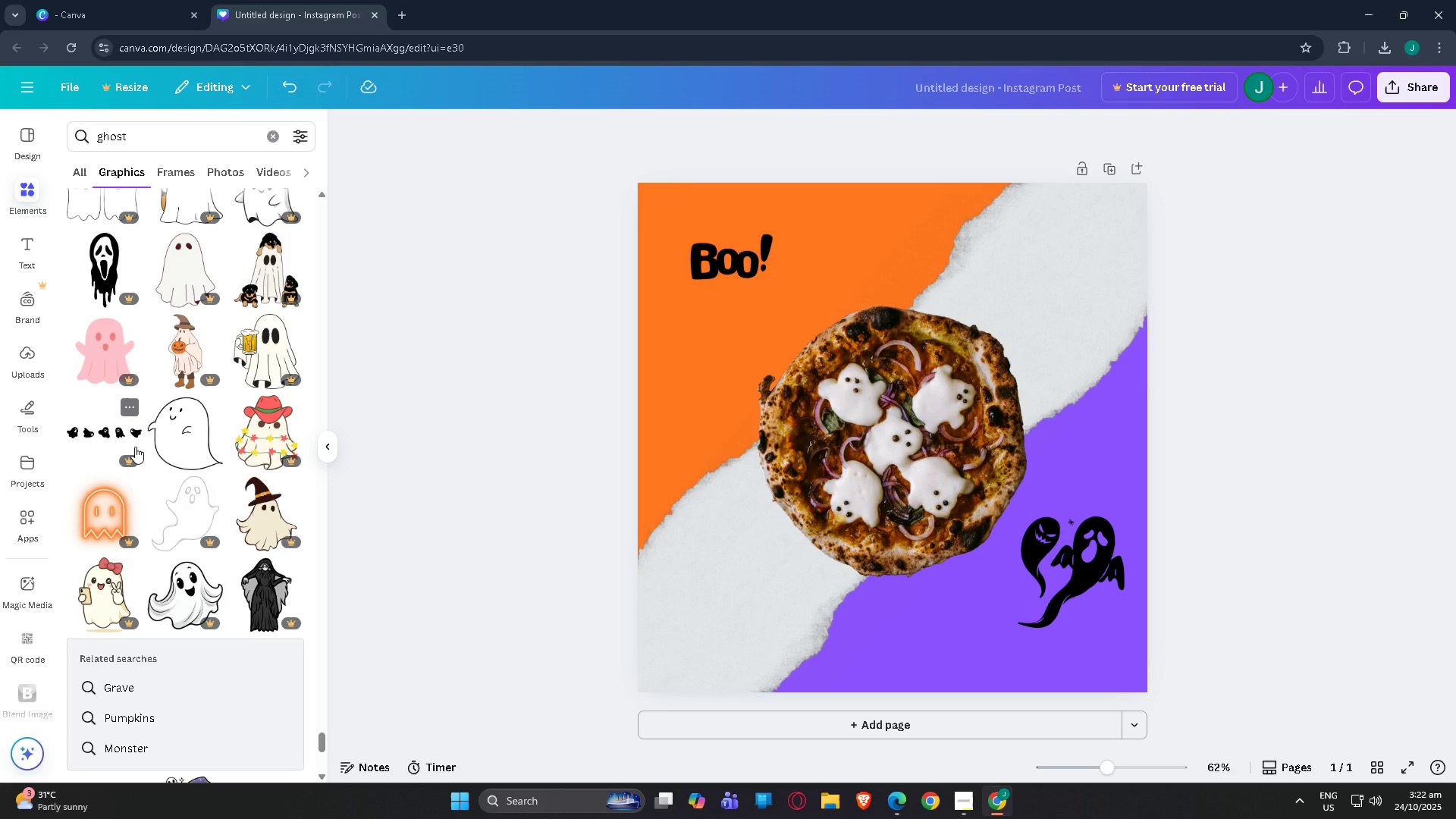 
scroll: coordinate [135, 447], scroll_direction: down, amount: 5.0
 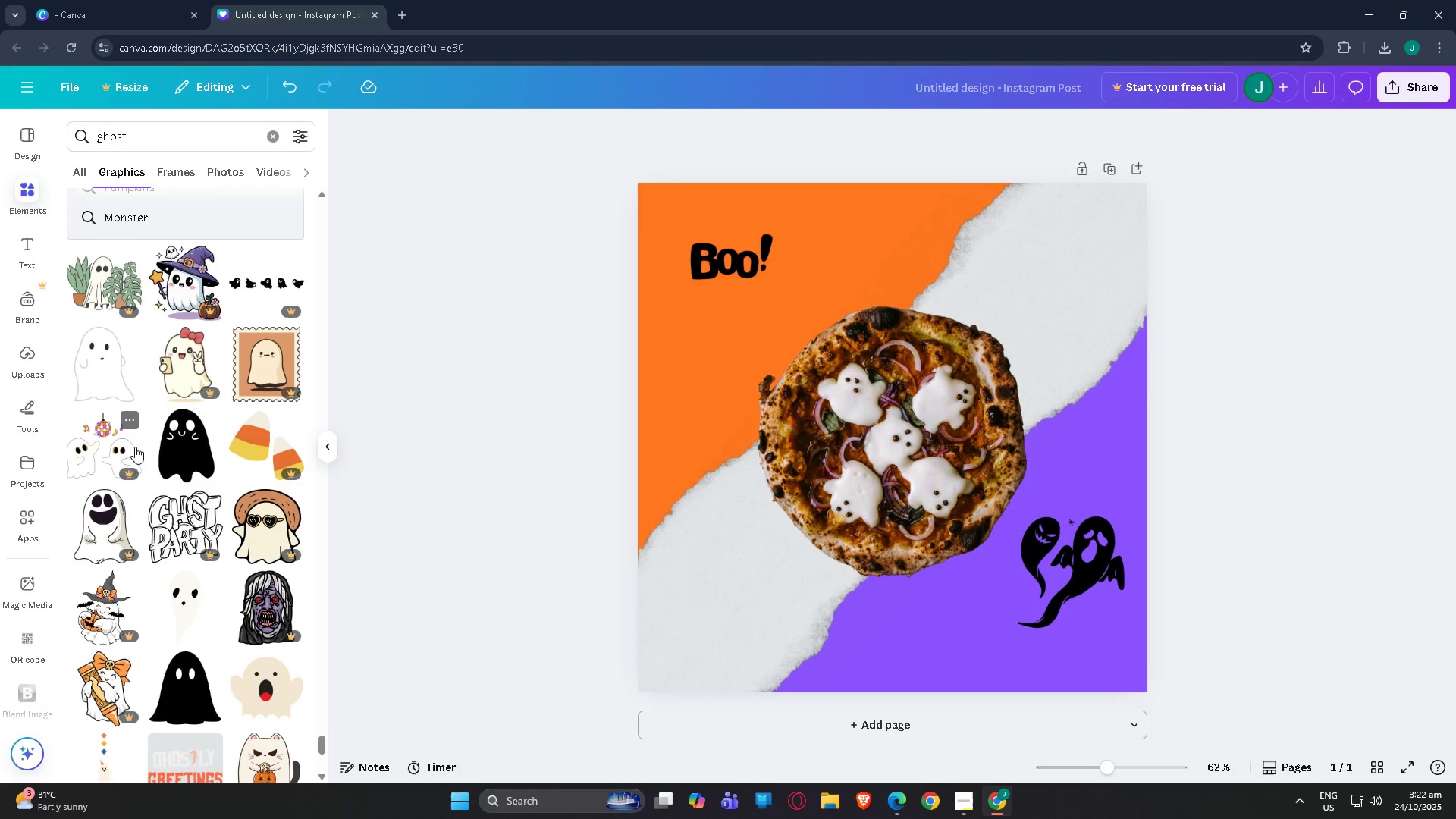 
scroll: coordinate [135, 447], scroll_direction: down, amount: 5.0
 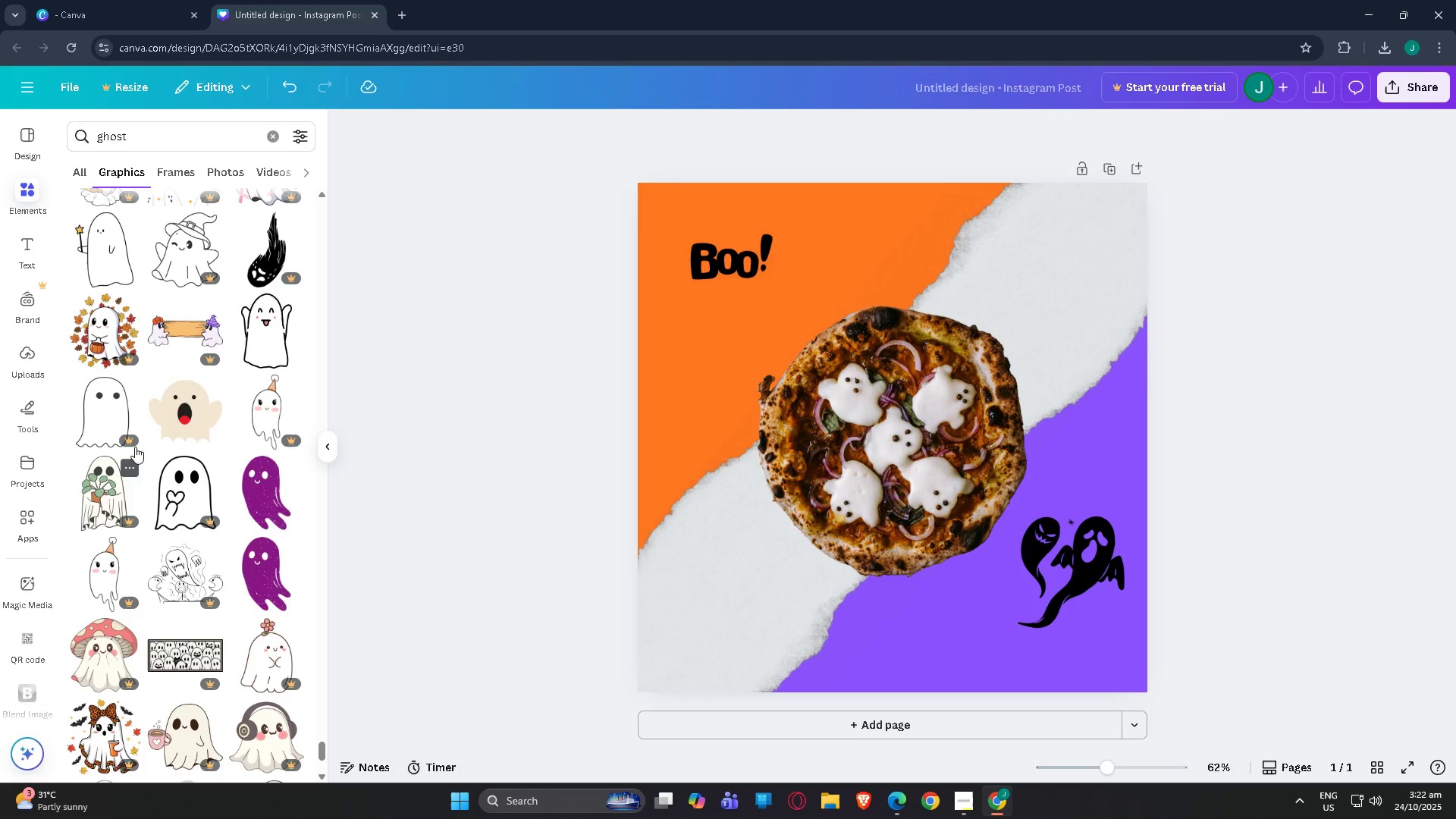 
scroll: coordinate [135, 447], scroll_direction: down, amount: 6.0
 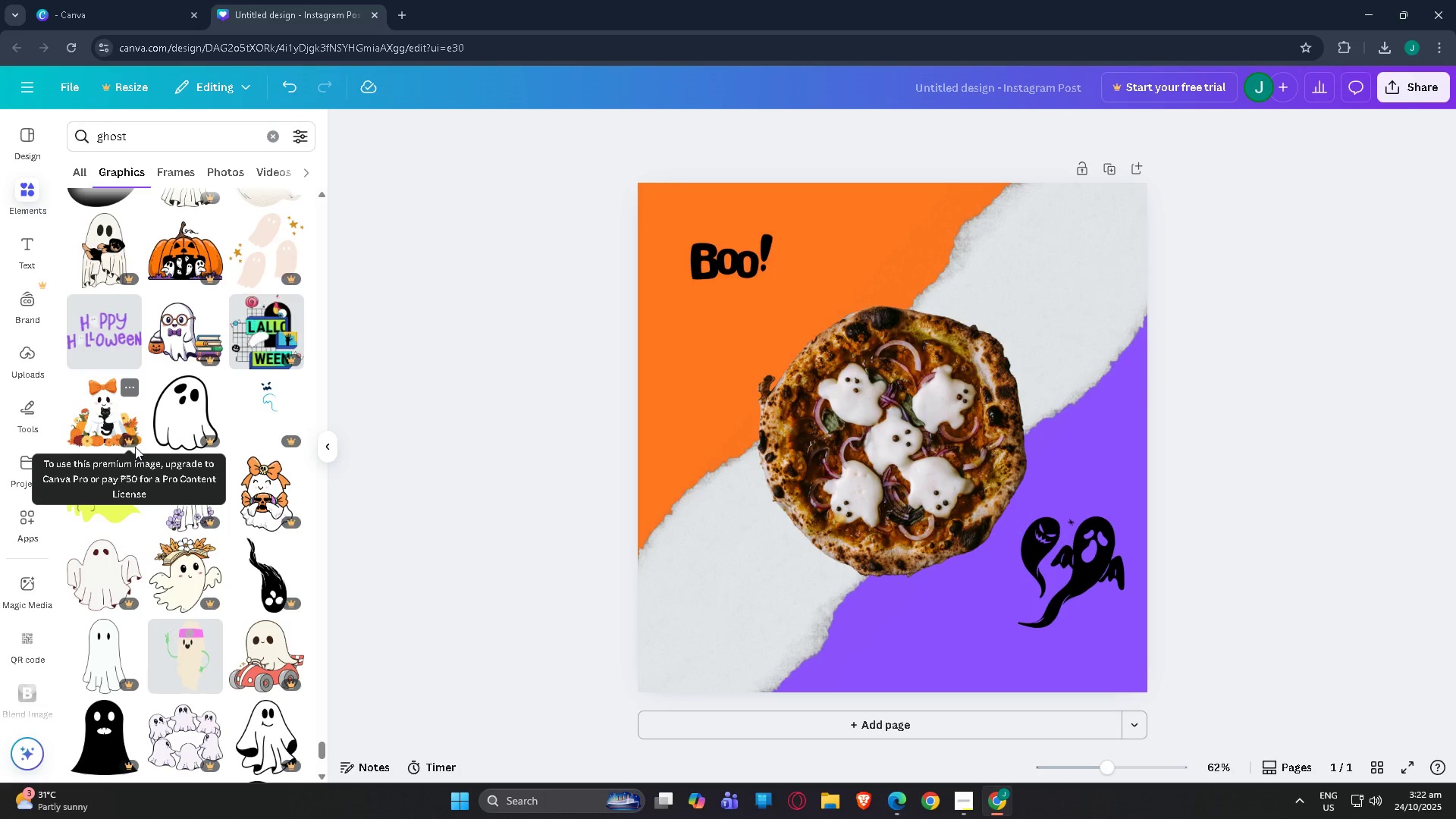 
scroll: coordinate [135, 447], scroll_direction: down, amount: 2.0
 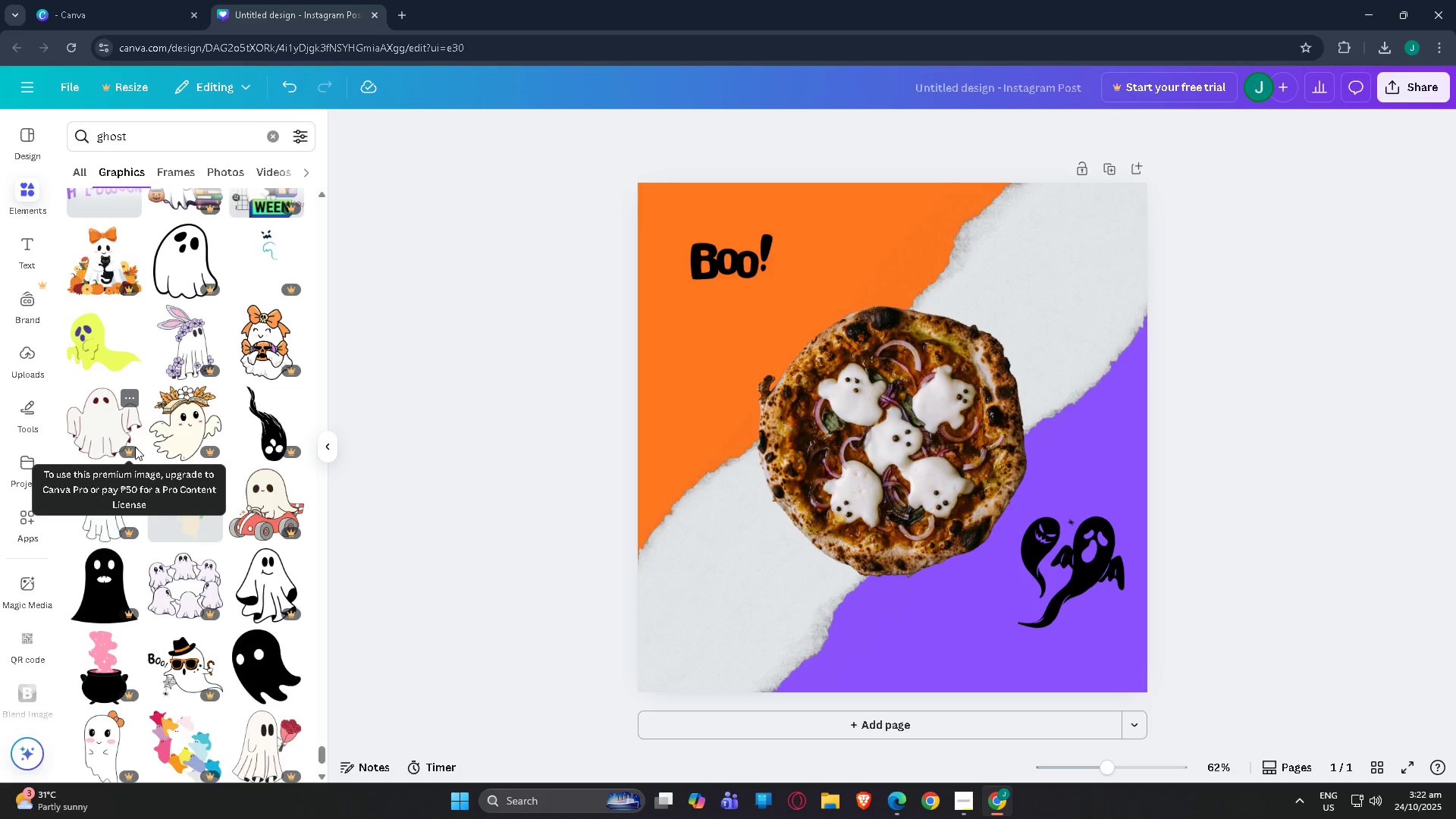 
wait(6.29)
 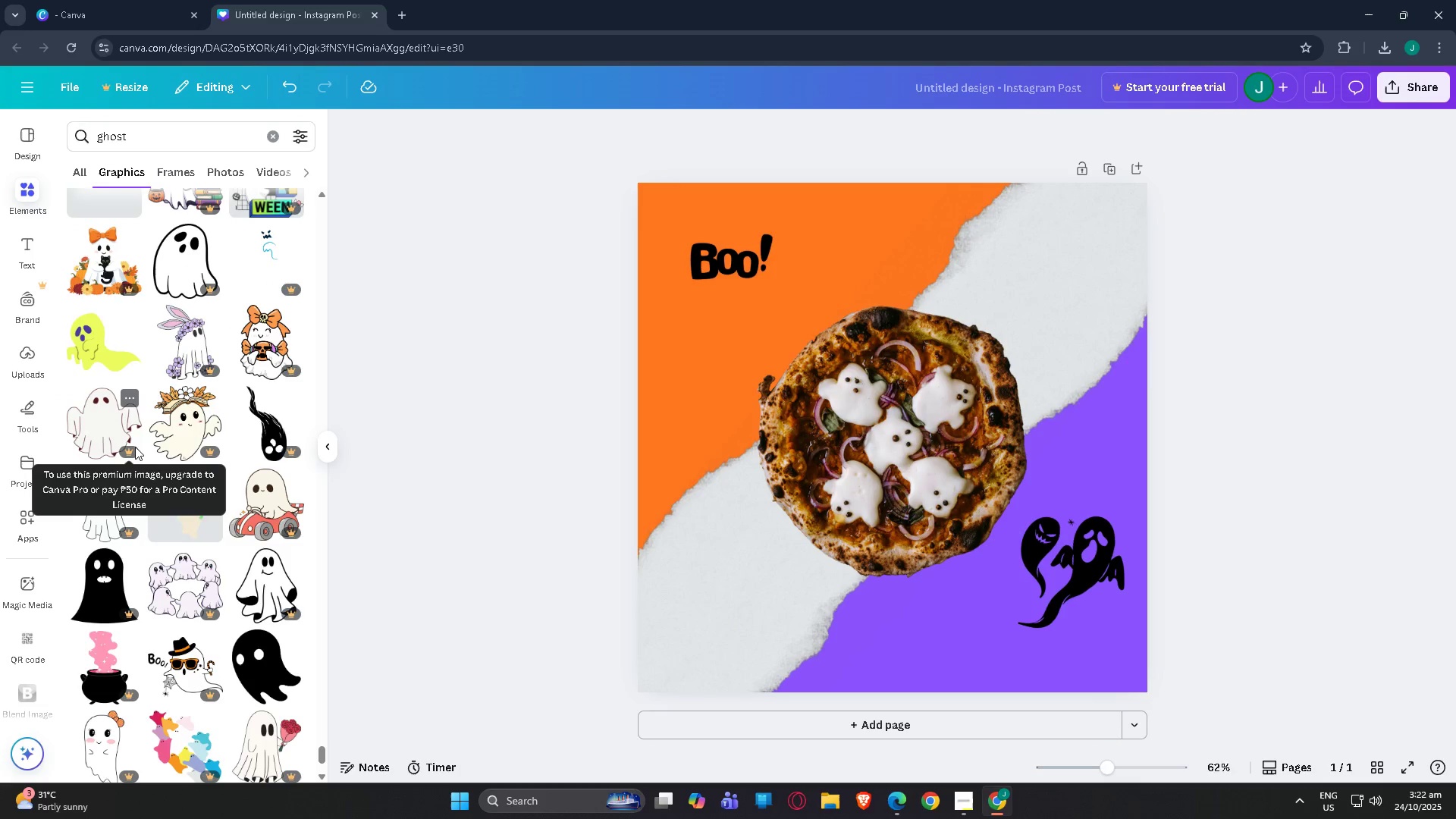 
scroll: coordinate [135, 447], scroll_direction: down, amount: 7.0
 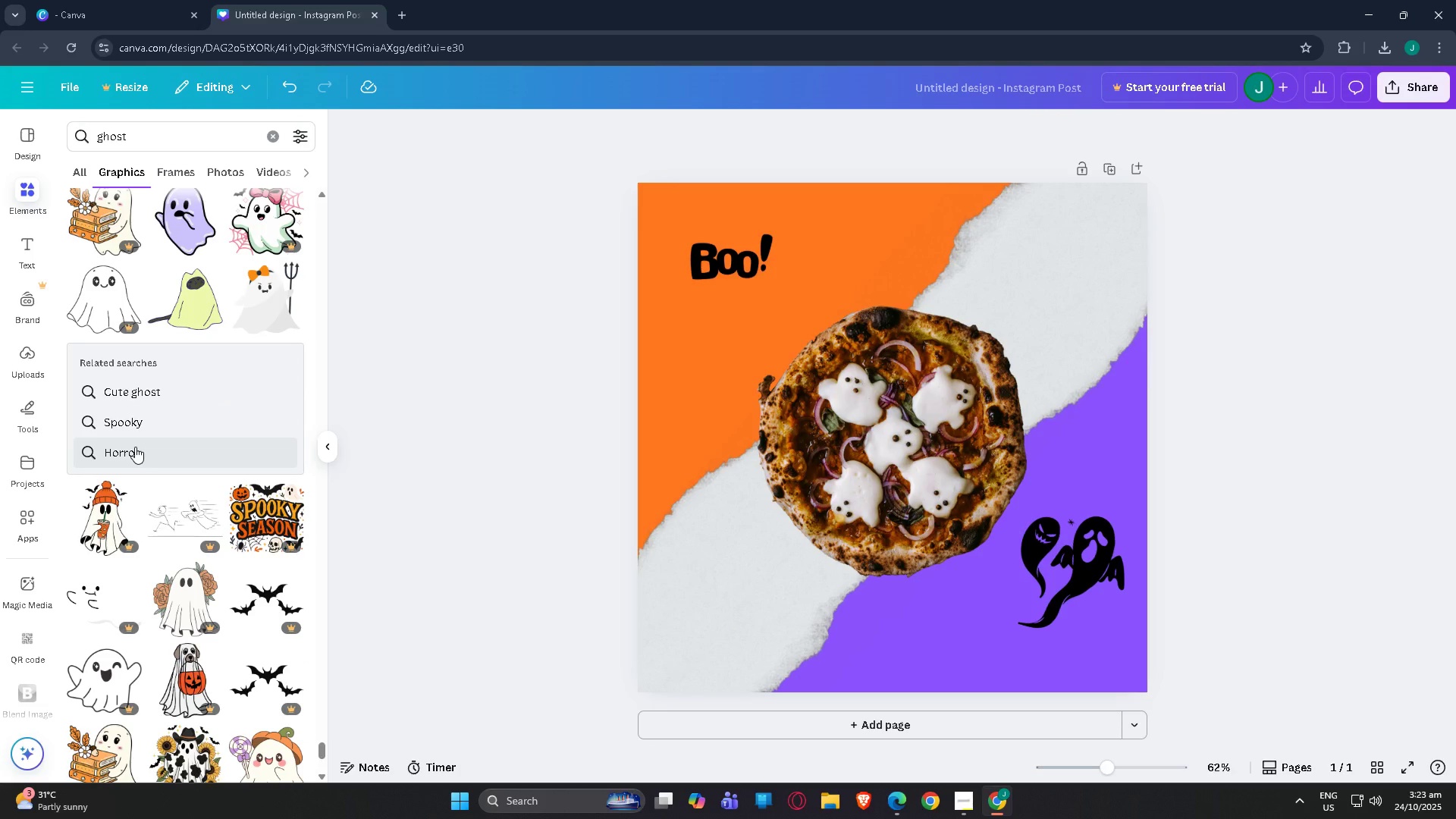 
scroll: coordinate [135, 447], scroll_direction: down, amount: 4.0
 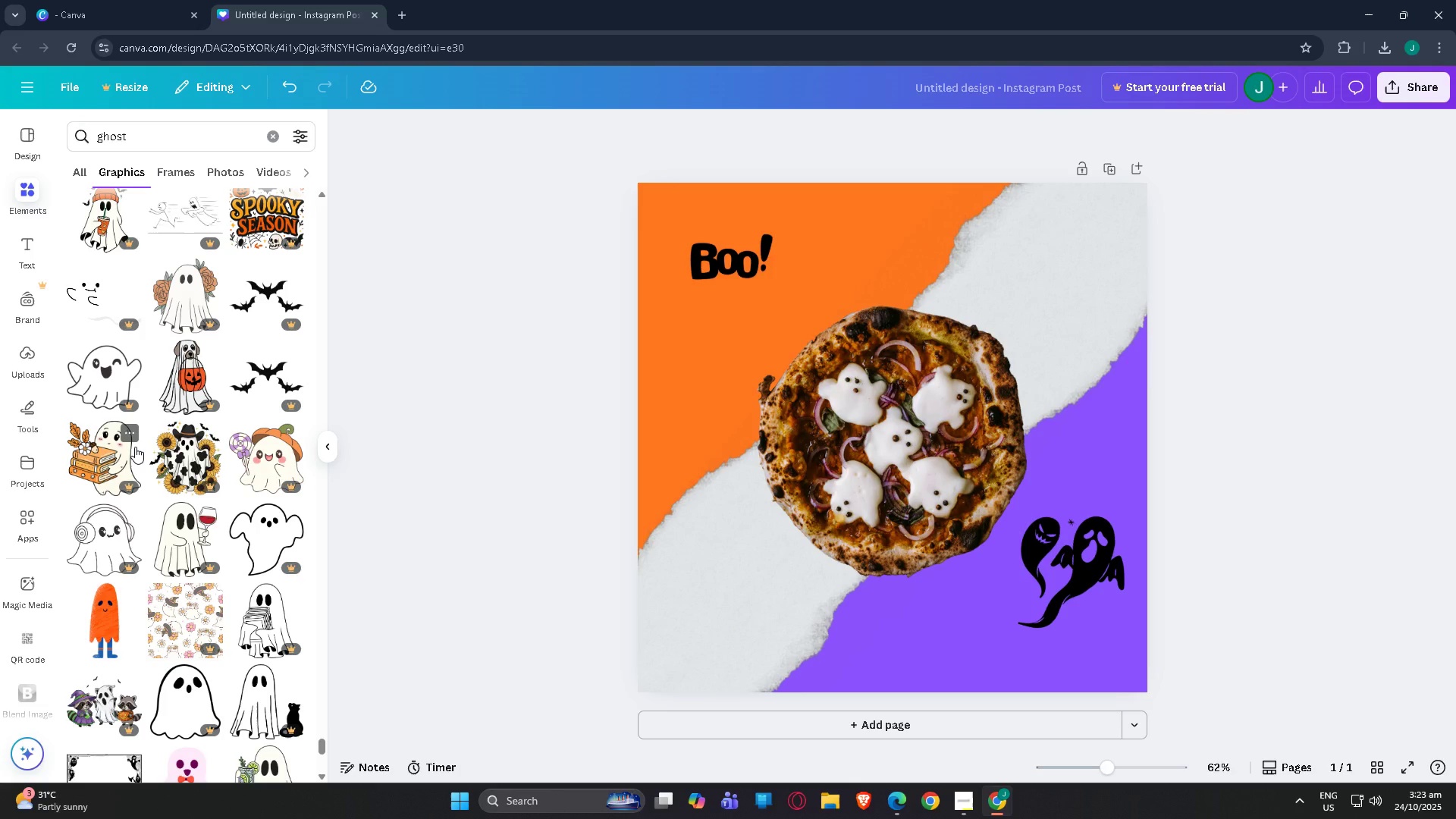 
wait(5.14)
 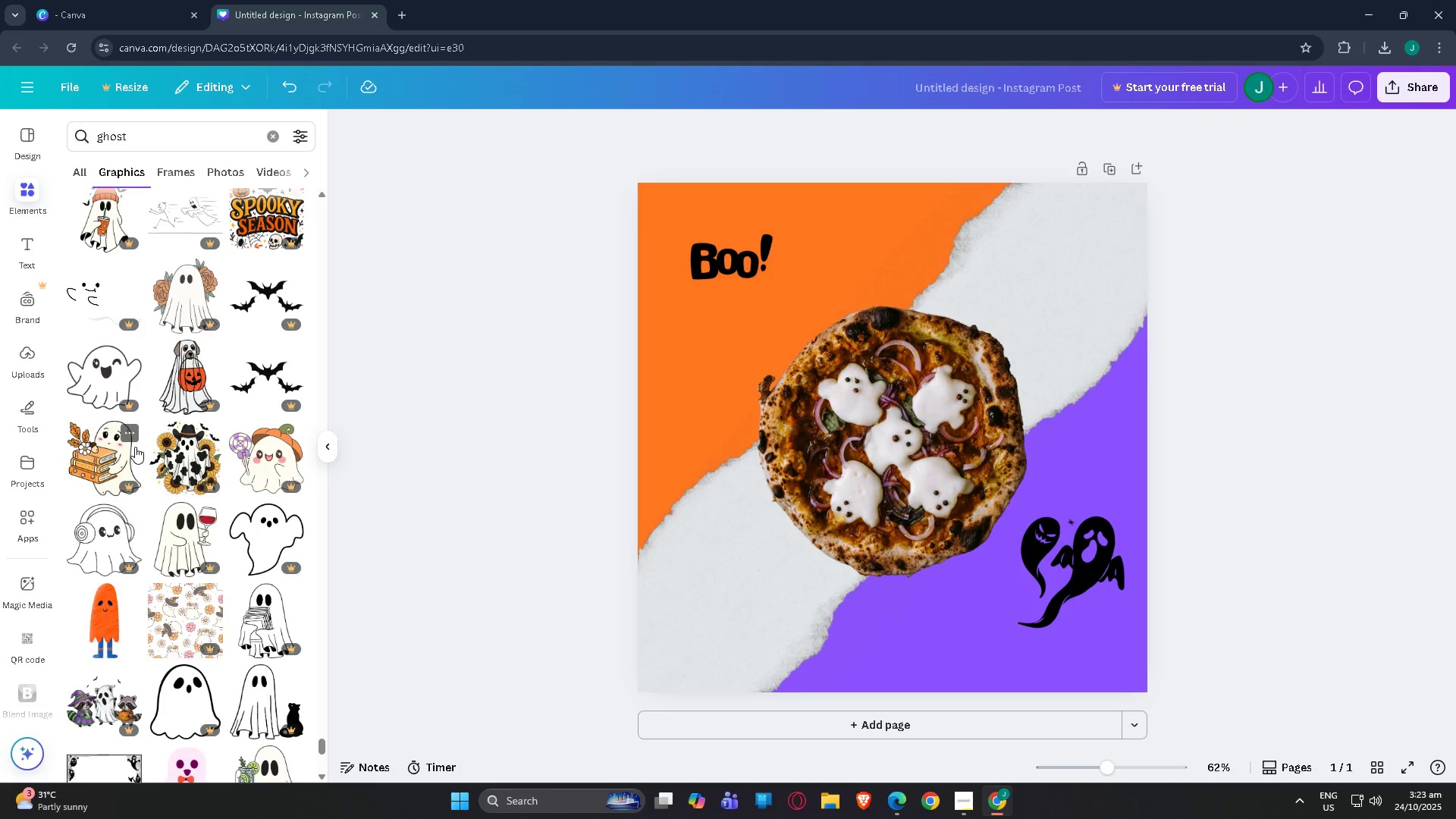 
scroll: coordinate [135, 447], scroll_direction: down, amount: 3.0
 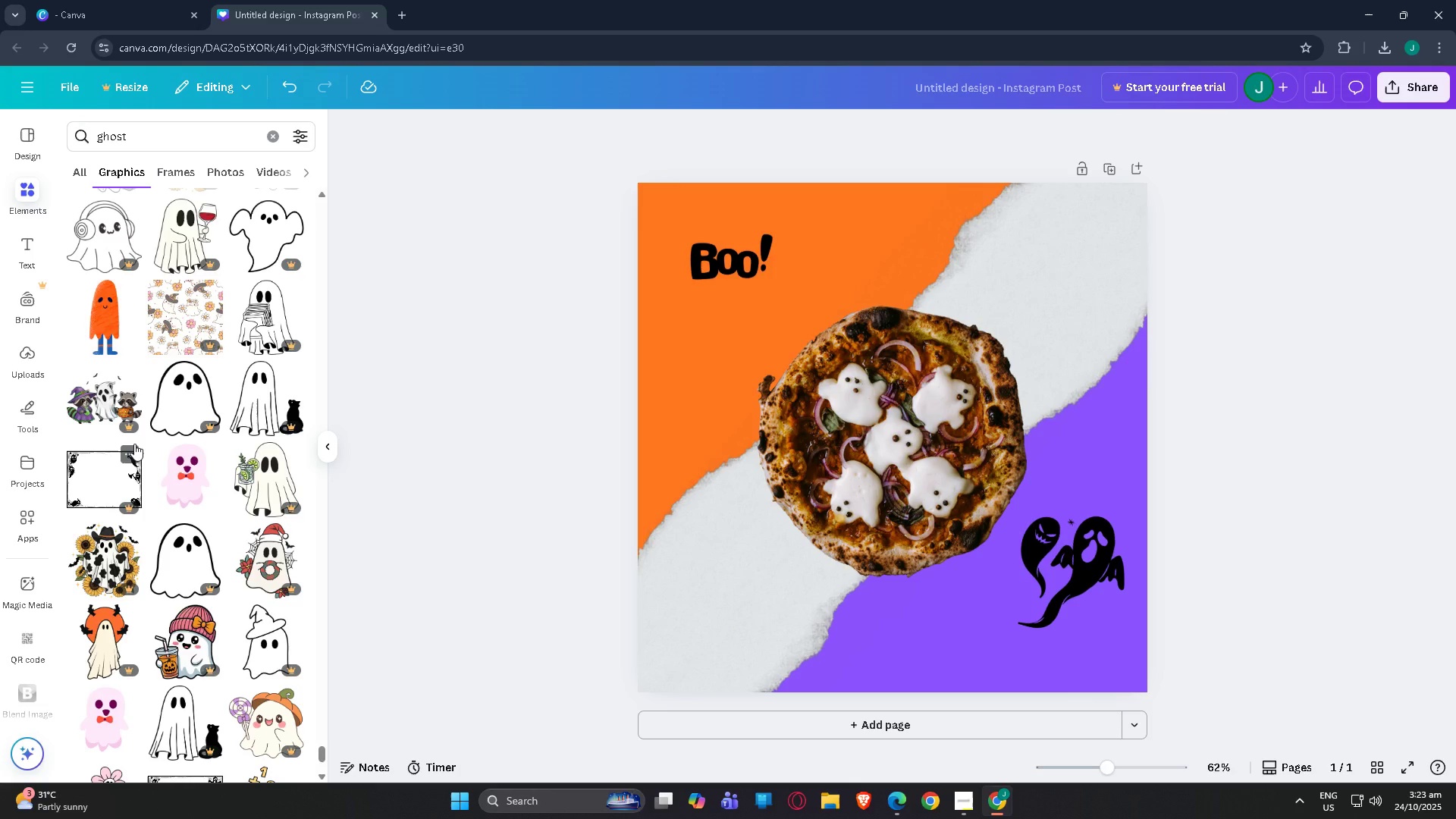 
wait(5.58)
 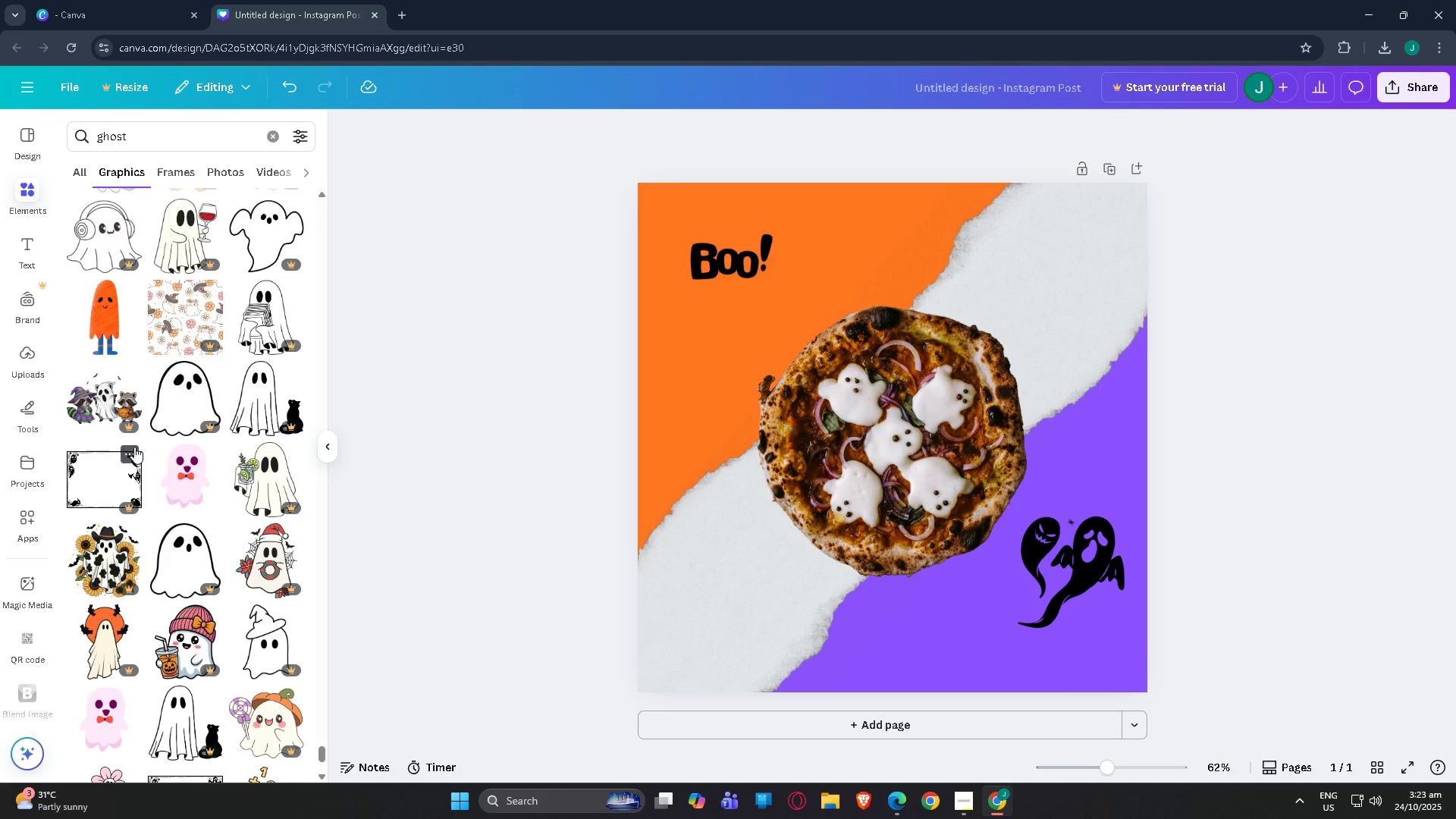 
scroll: coordinate [134, 444], scroll_direction: down, amount: 1.0
 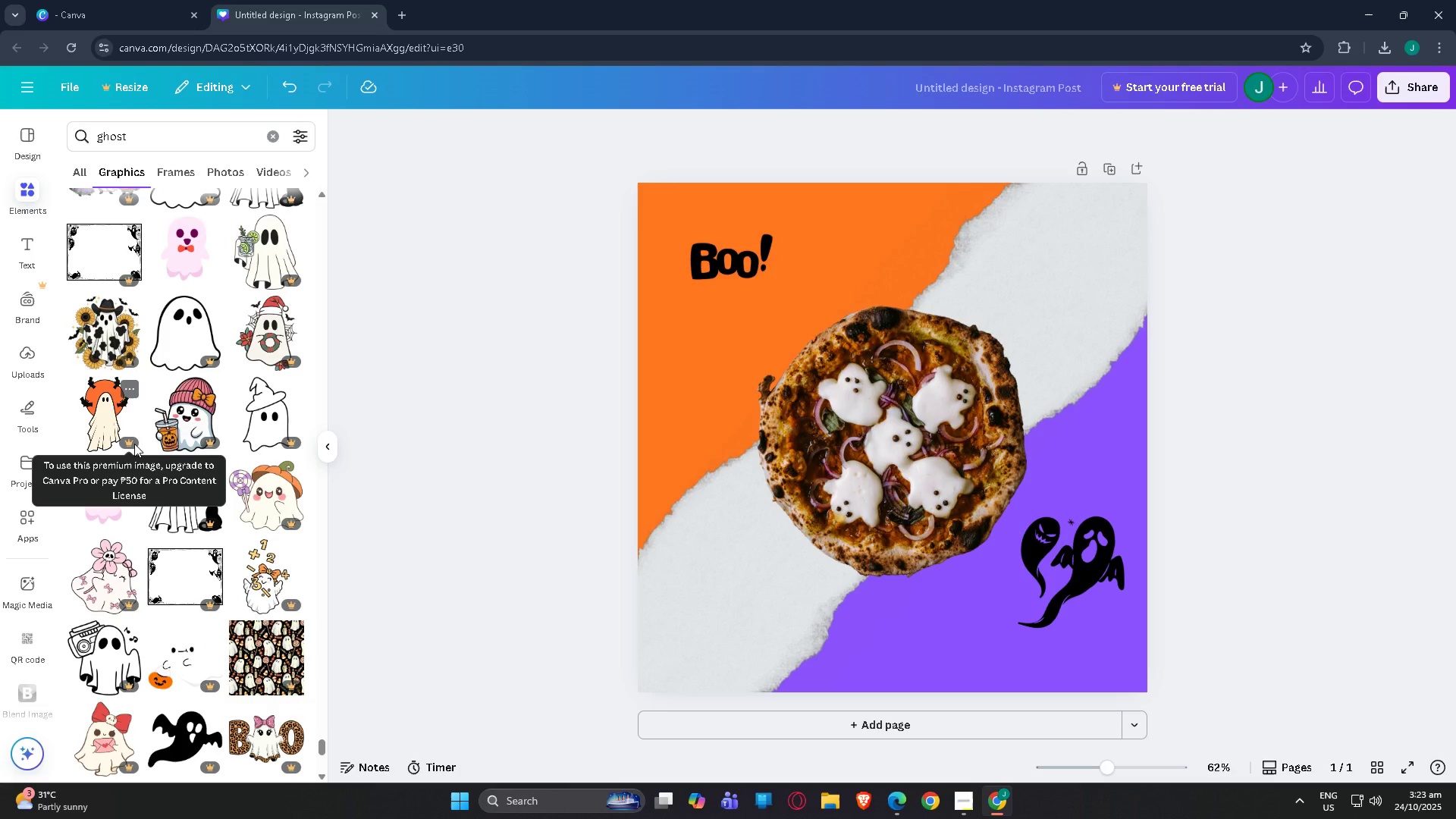 
right_click([134, 444])
 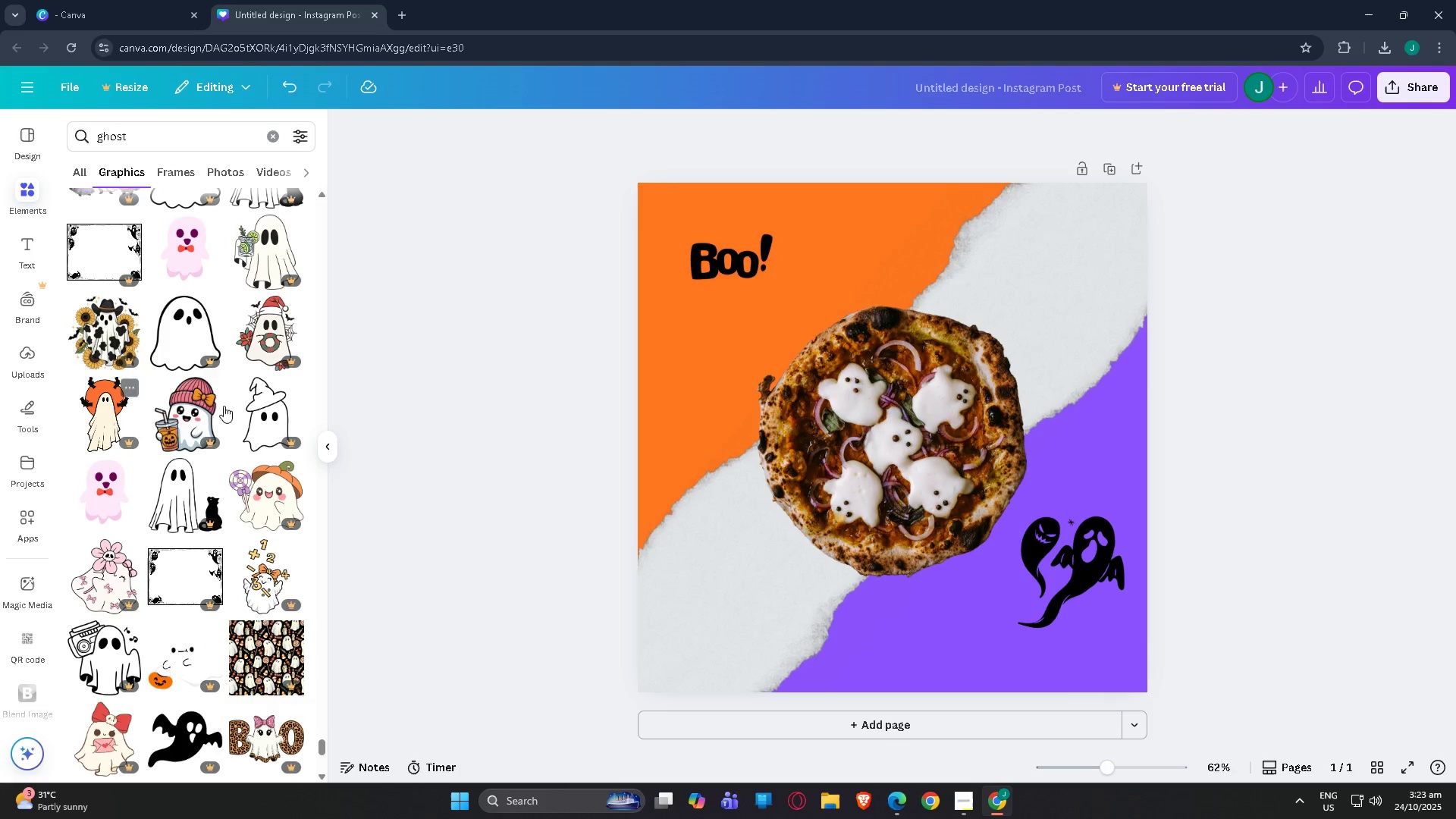 
scroll: coordinate [228, 405], scroll_direction: down, amount: 5.0
 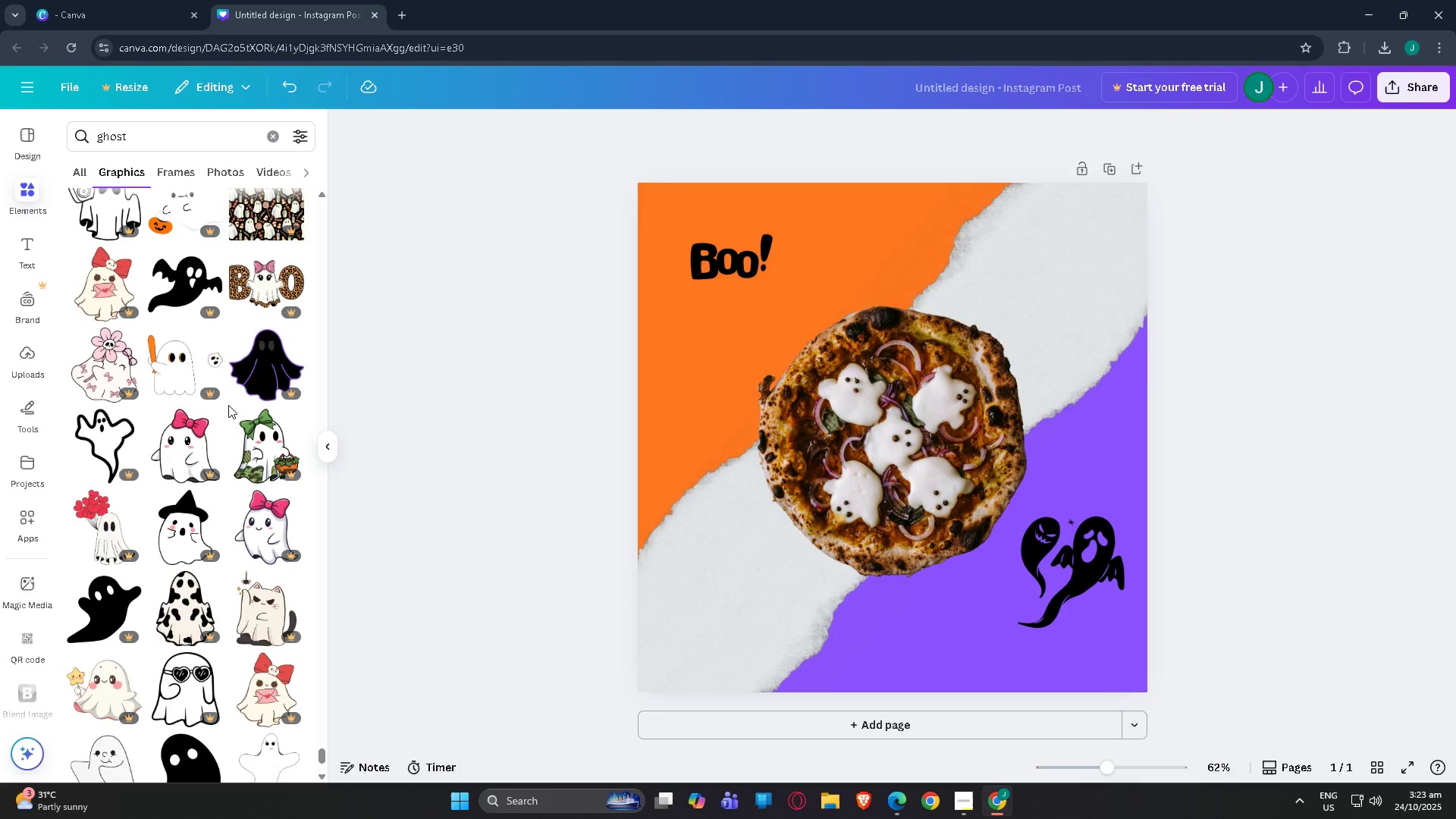 
scroll: coordinate [221, 411], scroll_direction: down, amount: 8.0
 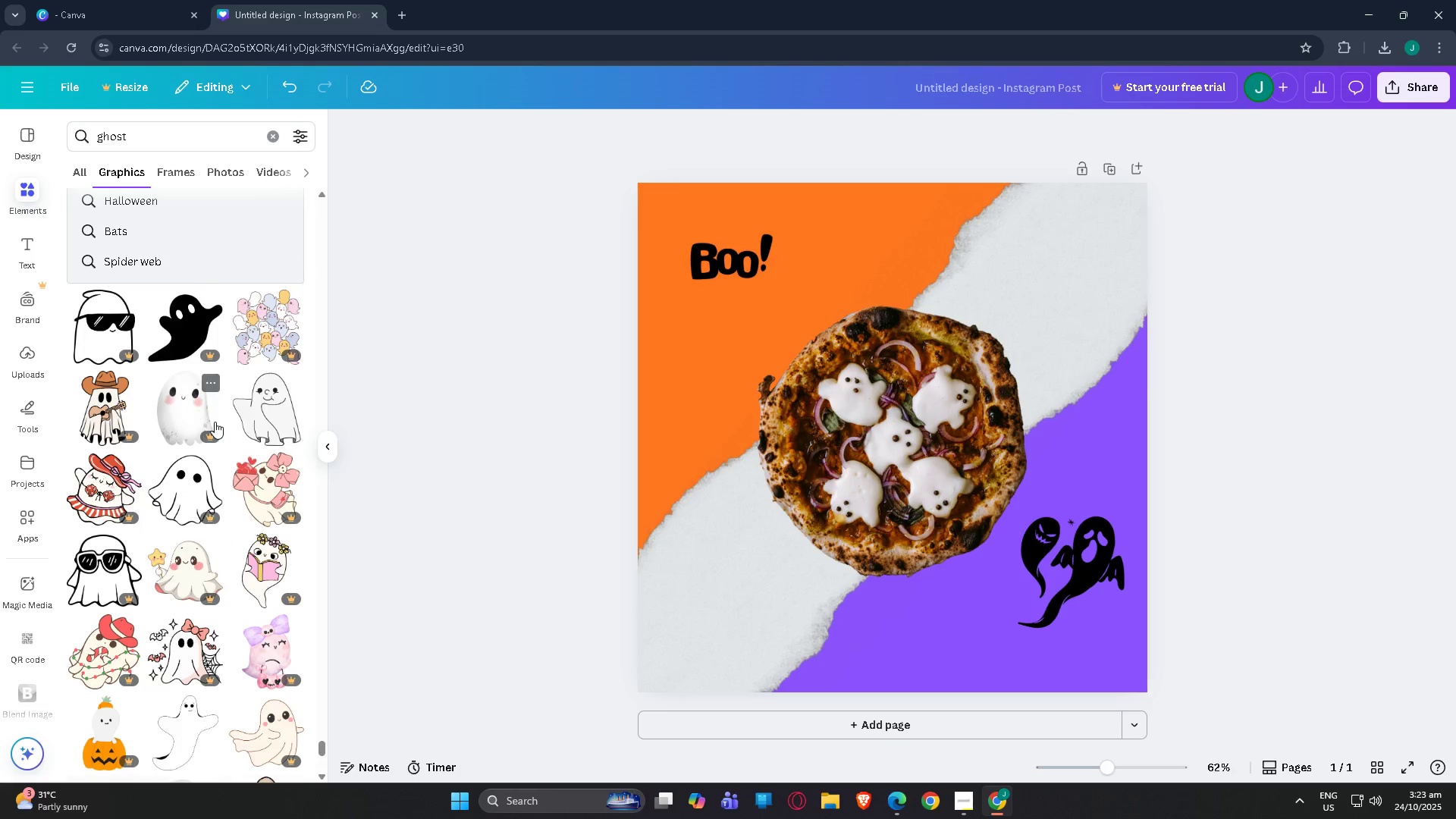 
scroll: coordinate [213, 422], scroll_direction: down, amount: 14.0
 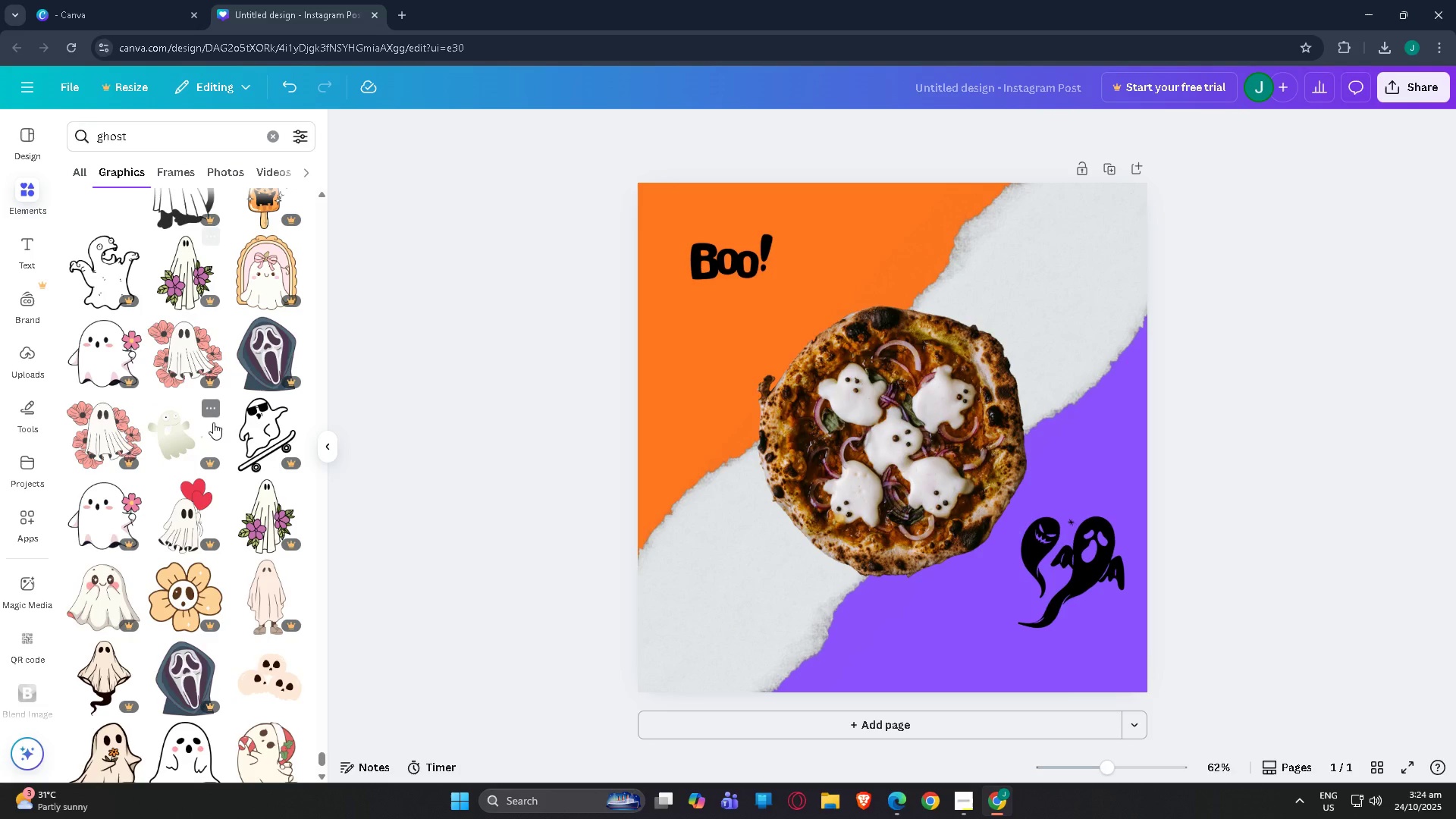 
scroll: coordinate [180, 444], scroll_direction: down, amount: 12.0
 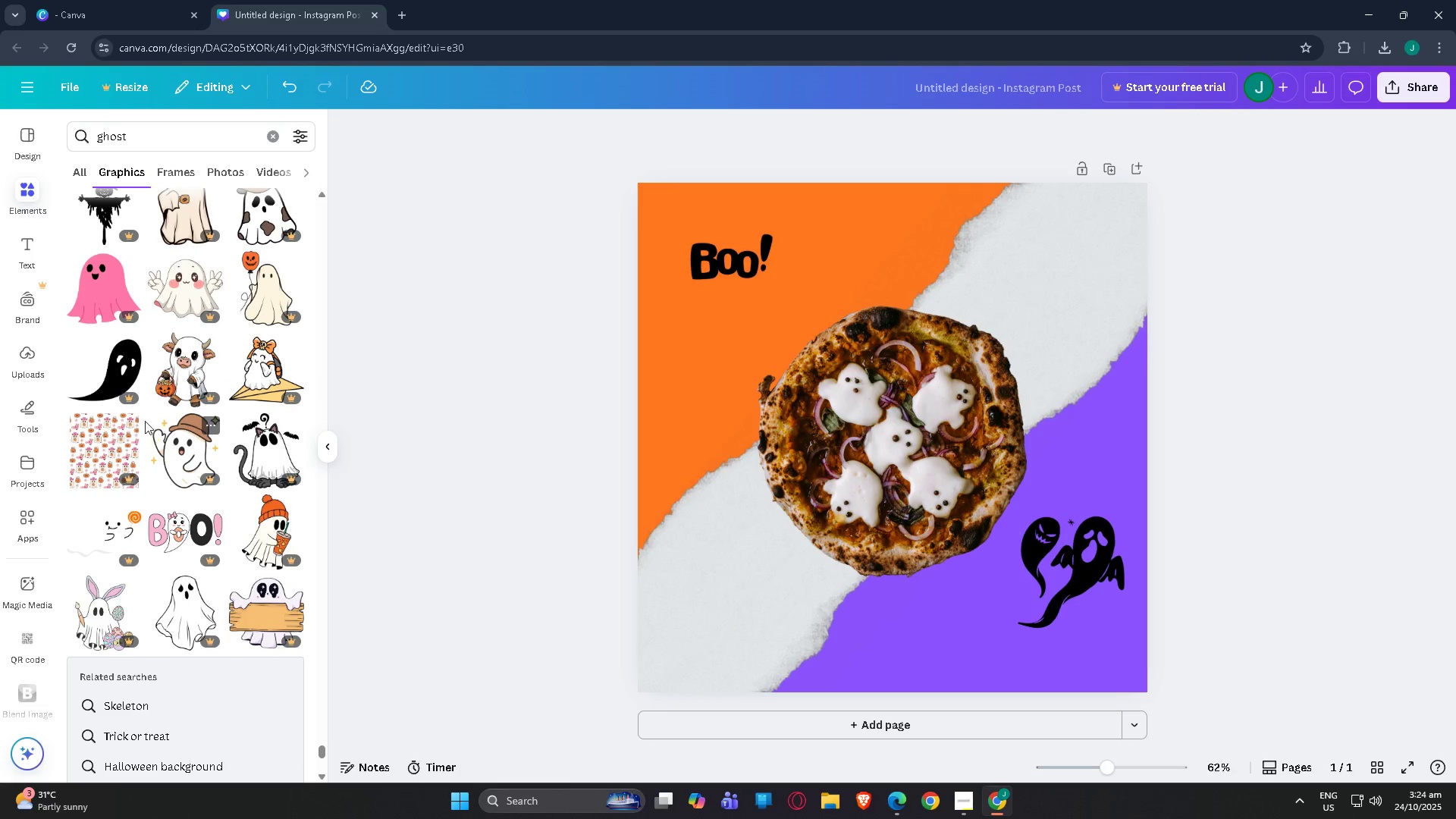 
scroll: coordinate [130, 394], scroll_direction: down, amount: 17.0
 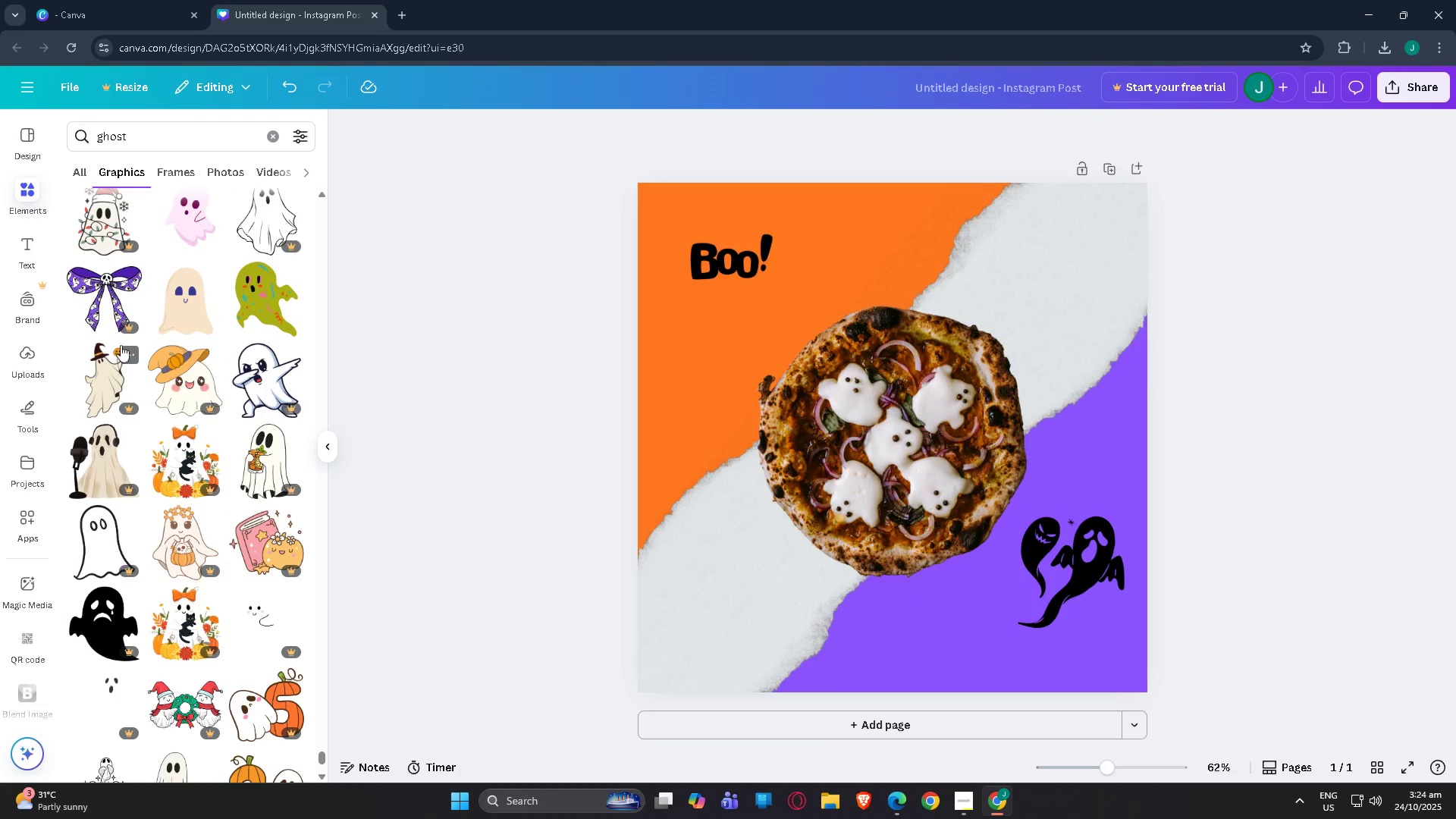 
scroll: coordinate [111, 336], scroll_direction: down, amount: 20.0
 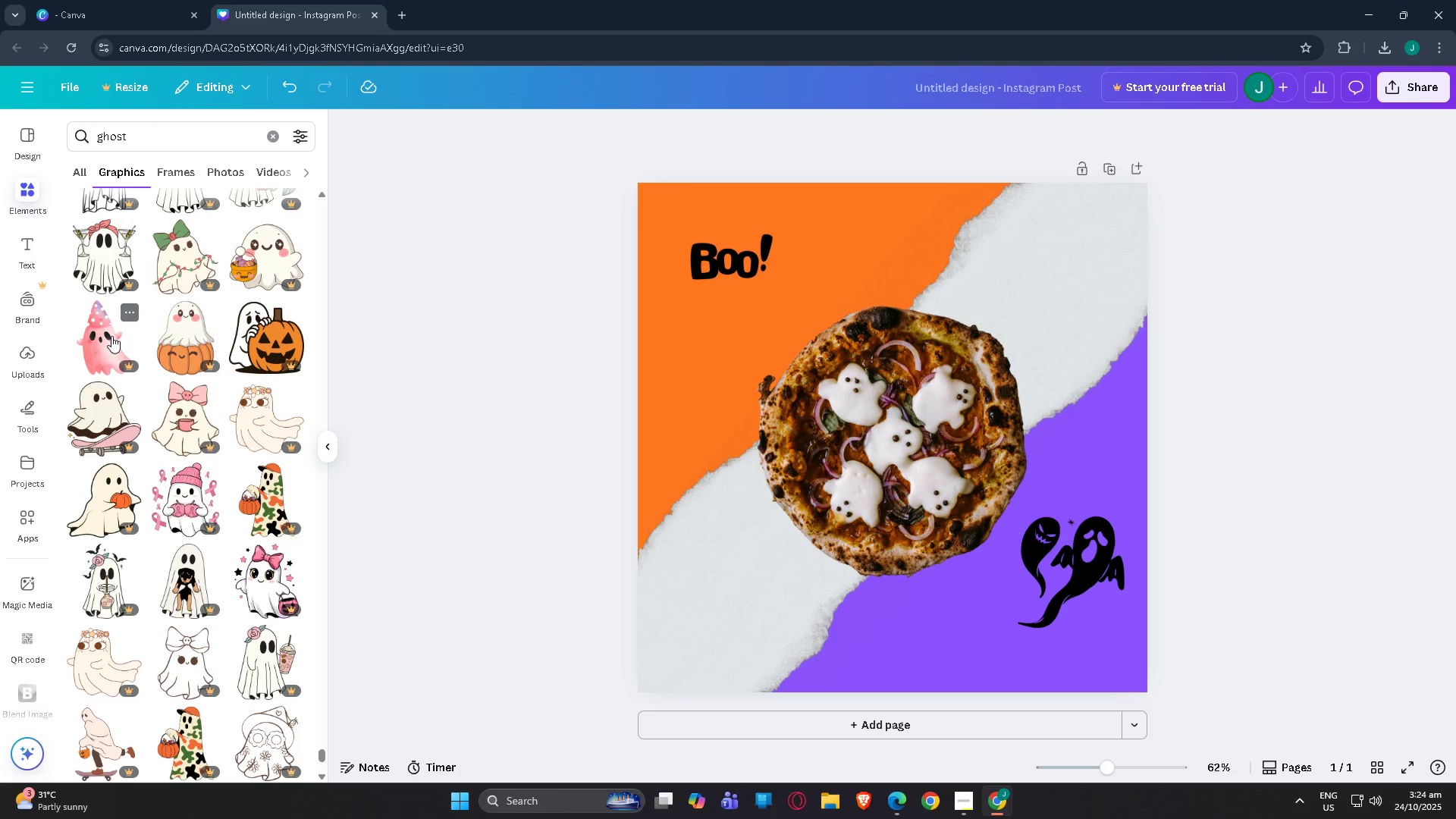 
scroll: coordinate [111, 336], scroll_direction: down, amount: 7.0
 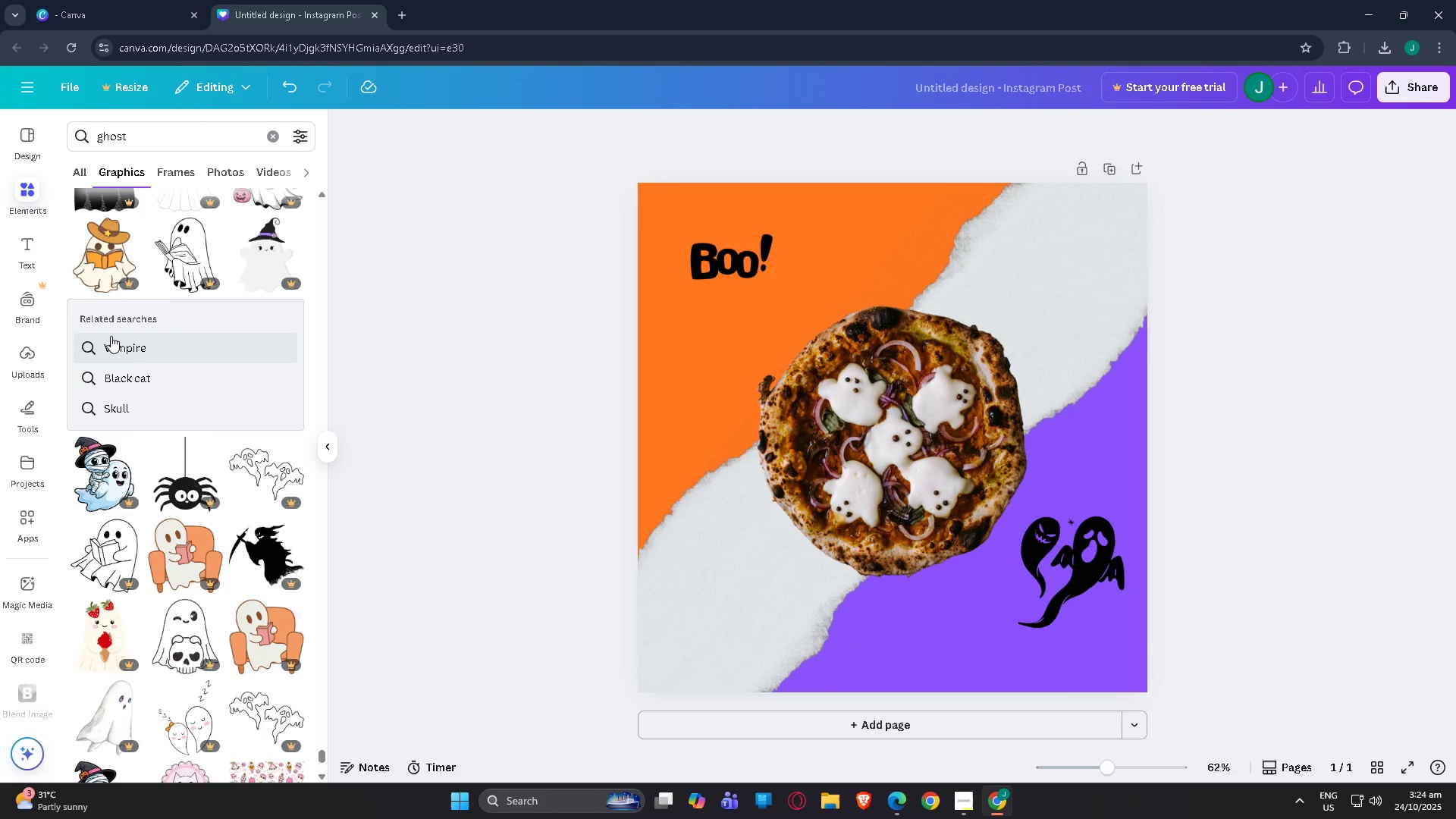 
scroll: coordinate [108, 337], scroll_direction: down, amount: 26.0
 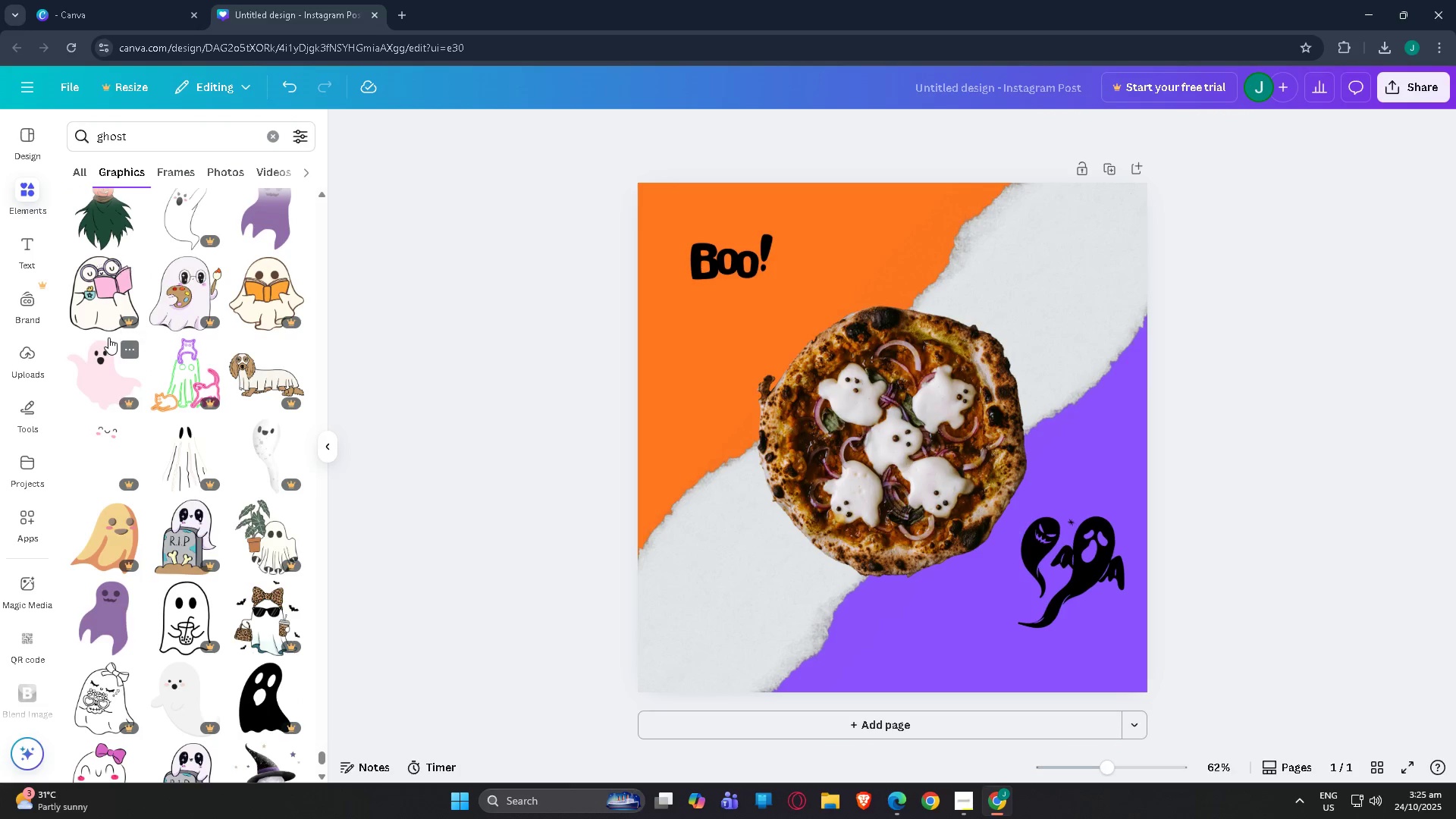 
scroll: coordinate [102, 337], scroll_direction: down, amount: 36.0
 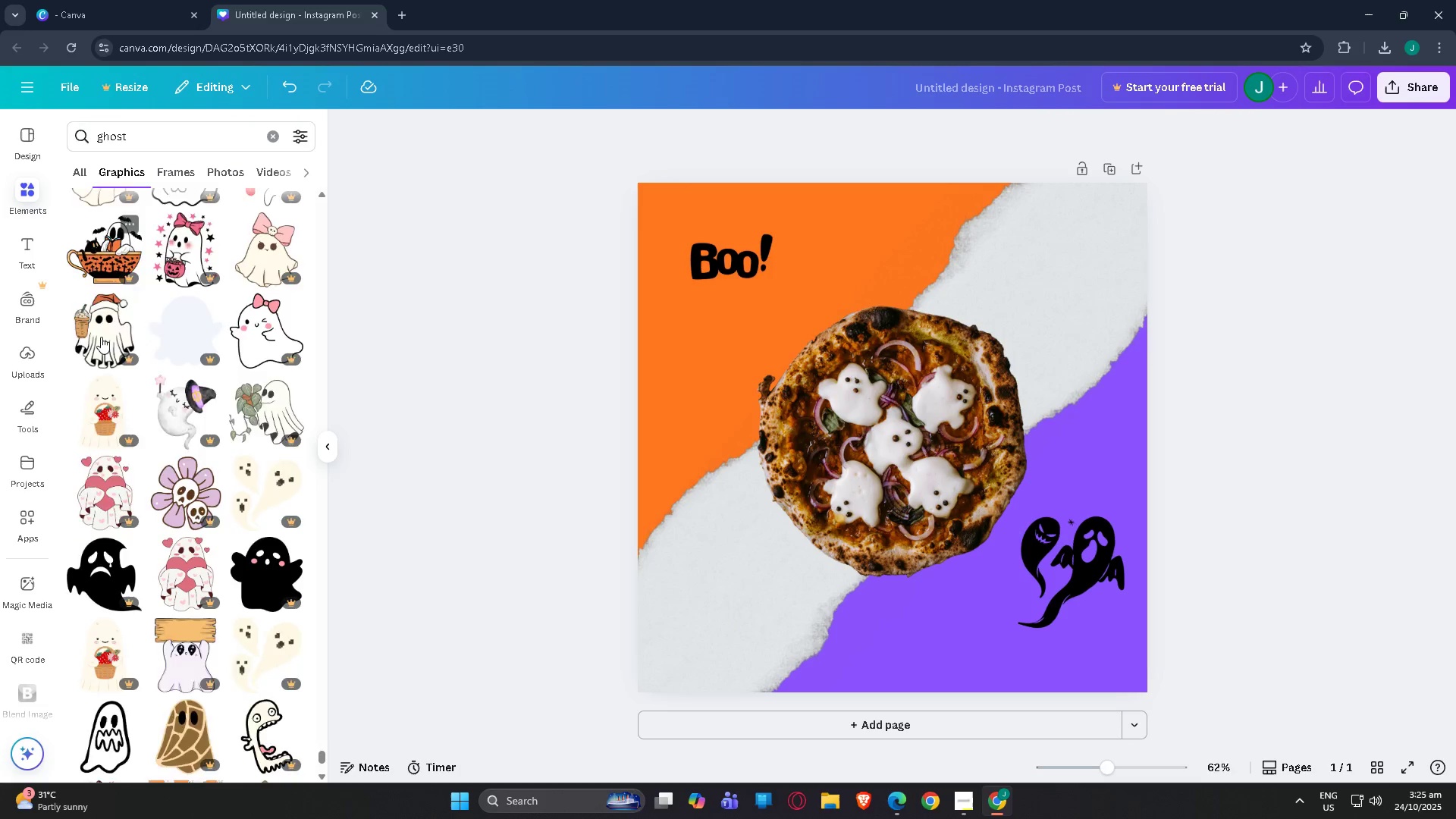 
scroll: coordinate [93, 337], scroll_direction: down, amount: 14.0
 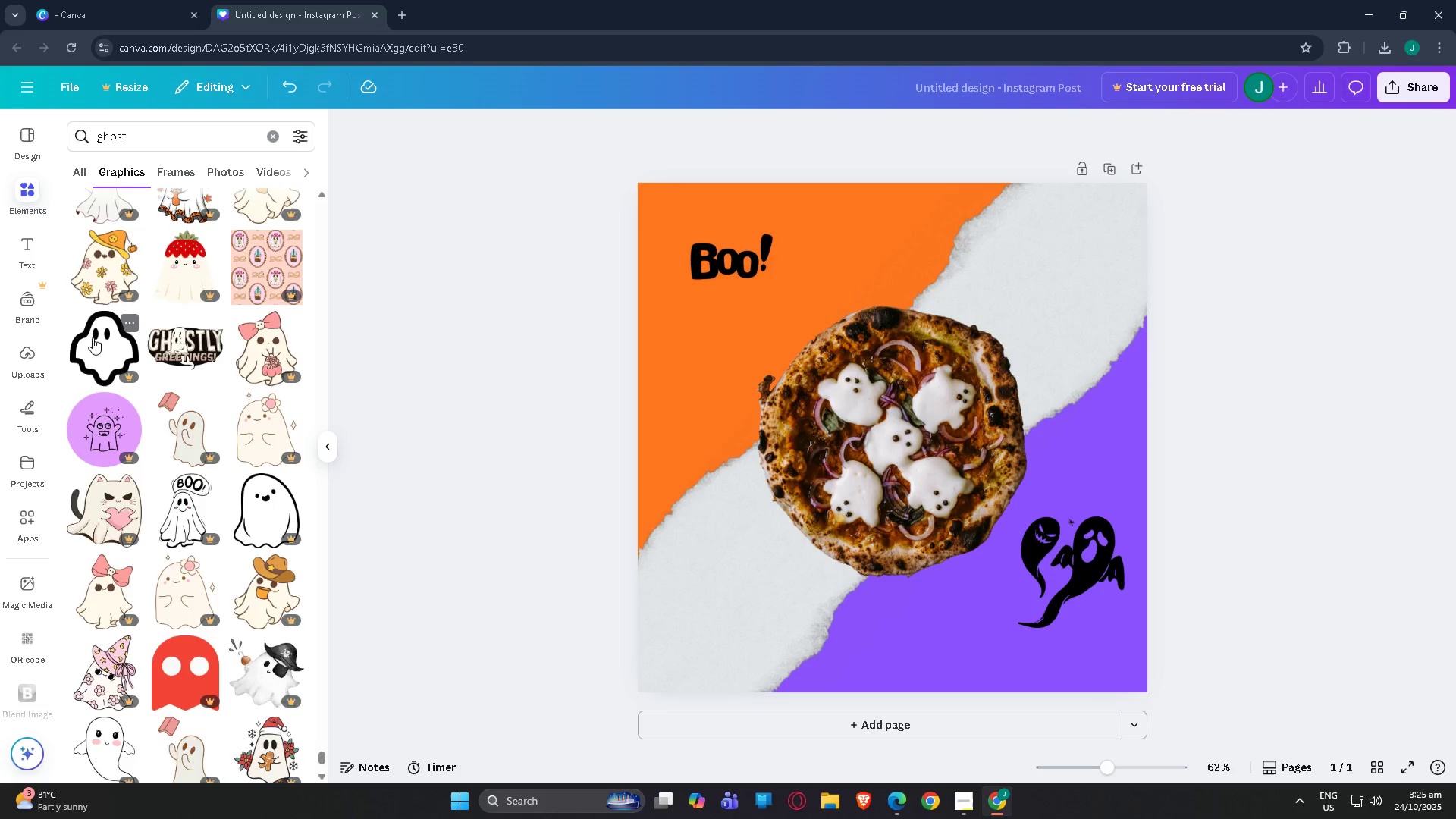 
scroll: coordinate [90, 337], scroll_direction: down, amount: 12.0
 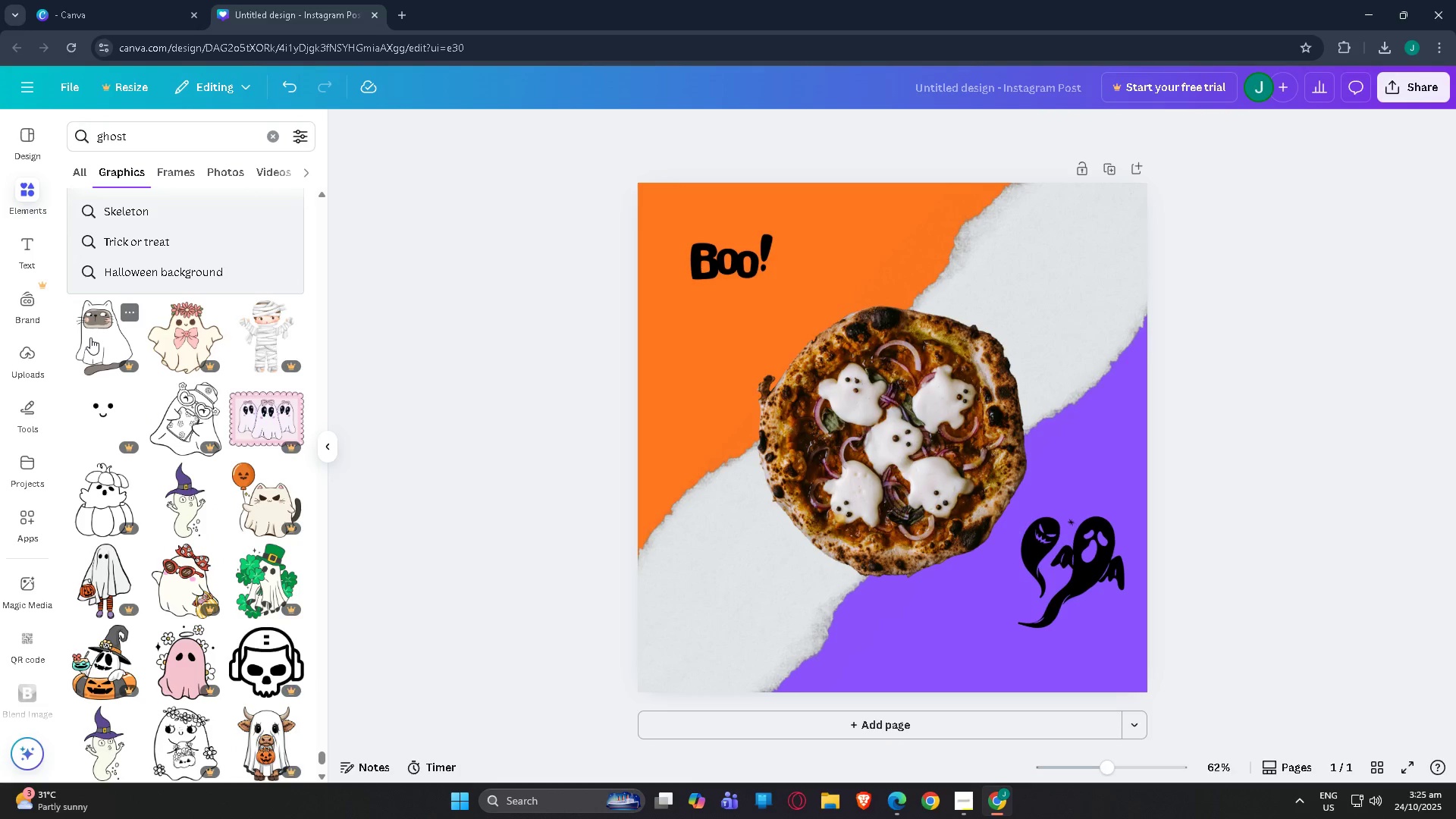 
scroll: coordinate [82, 339], scroll_direction: down, amount: 9.0
 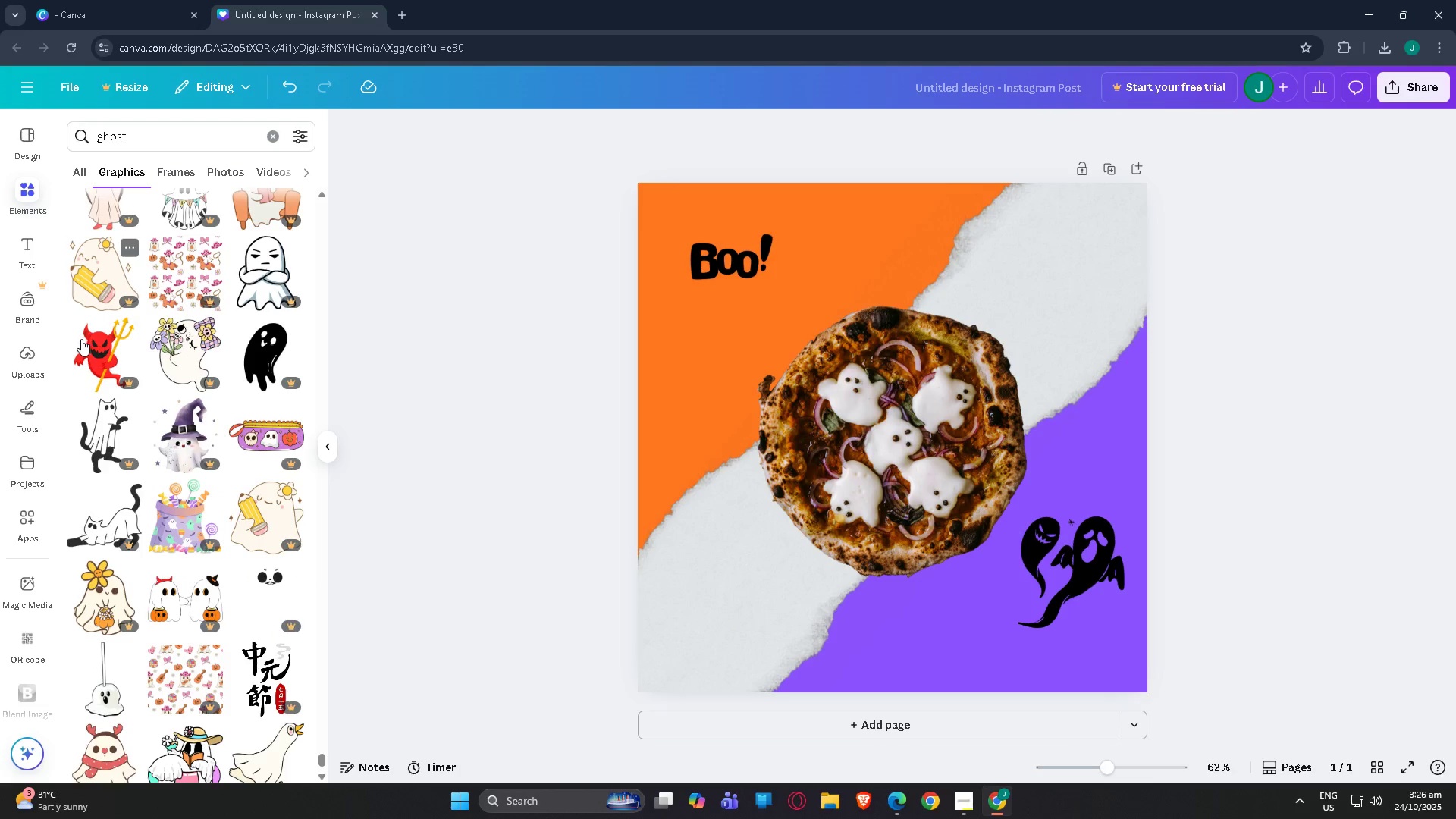 
scroll: coordinate [127, 351], scroll_direction: down, amount: 15.0
 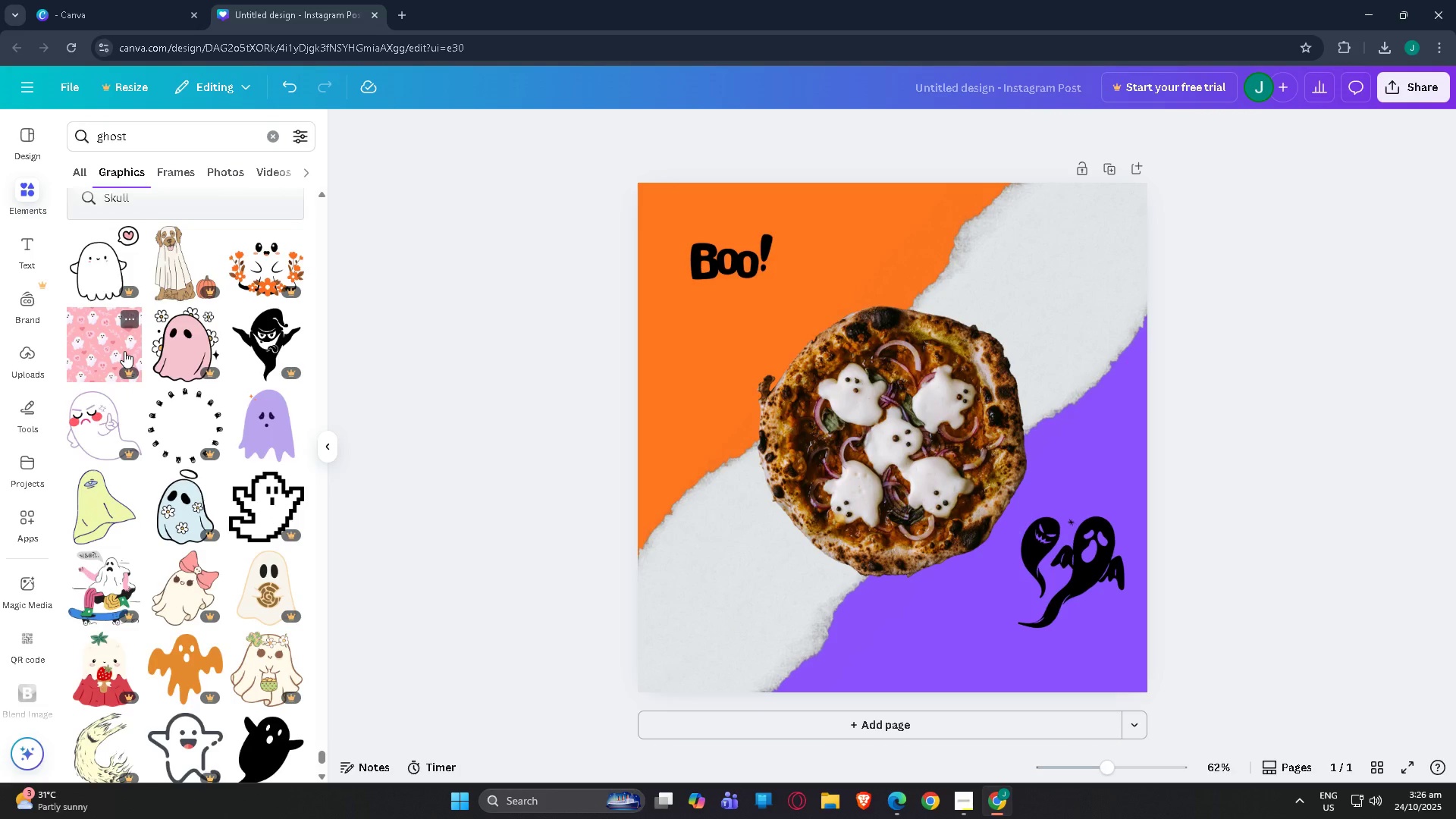 
scroll: coordinate [122, 350], scroll_direction: down, amount: 6.0
 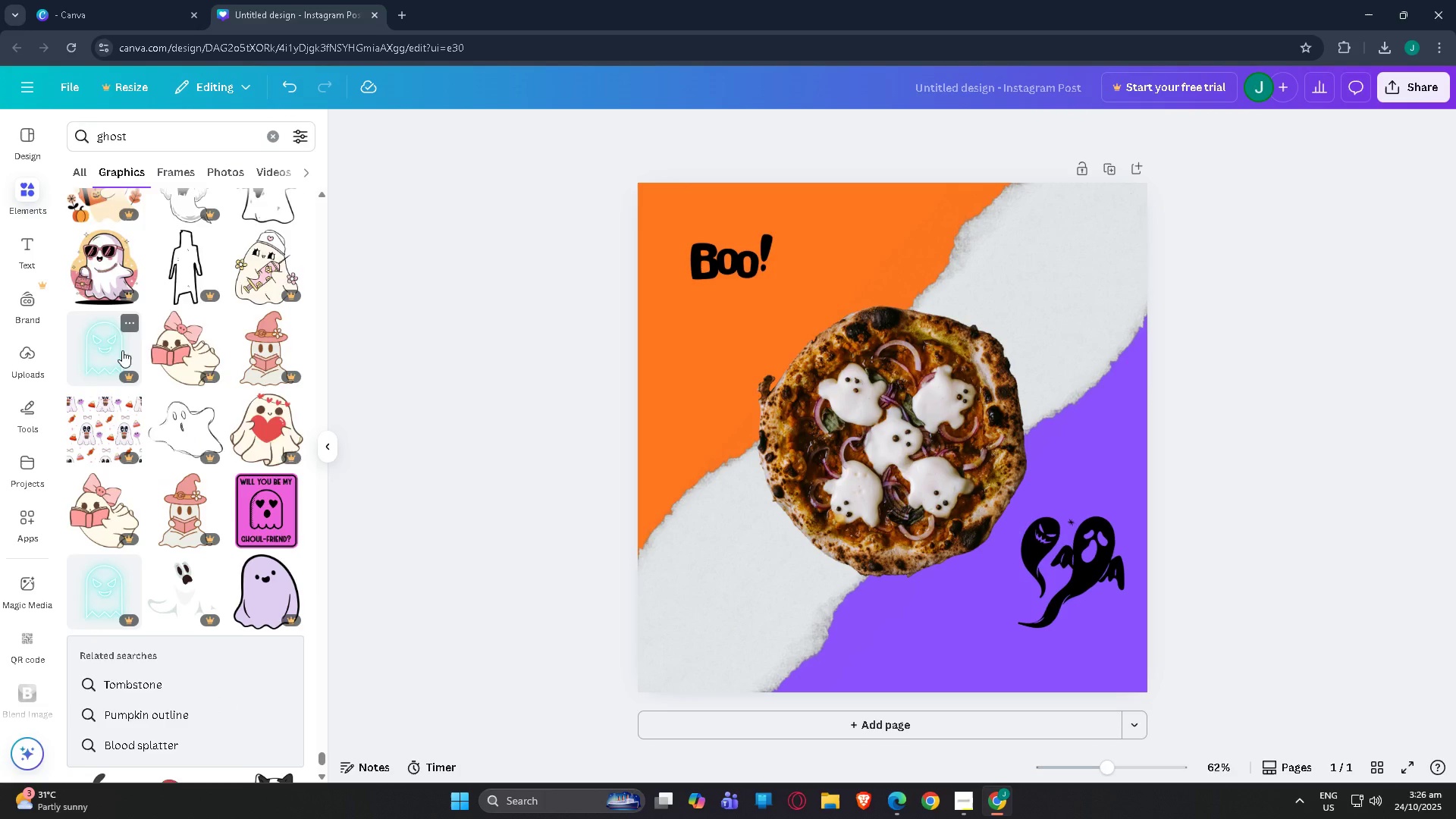 
scroll: coordinate [131, 385], scroll_direction: down, amount: 14.0
 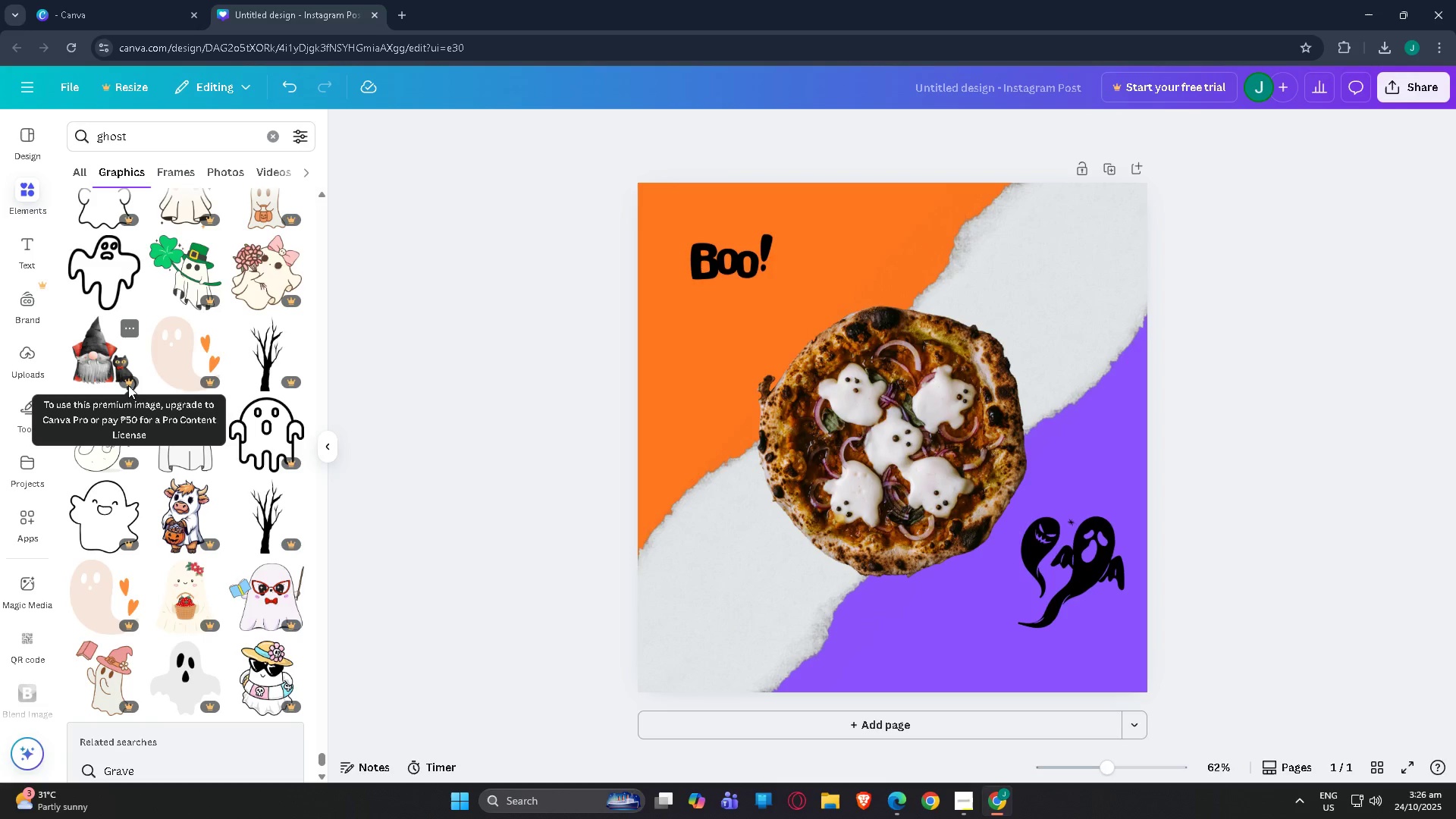 
scroll: coordinate [126, 385], scroll_direction: down, amount: 21.0
 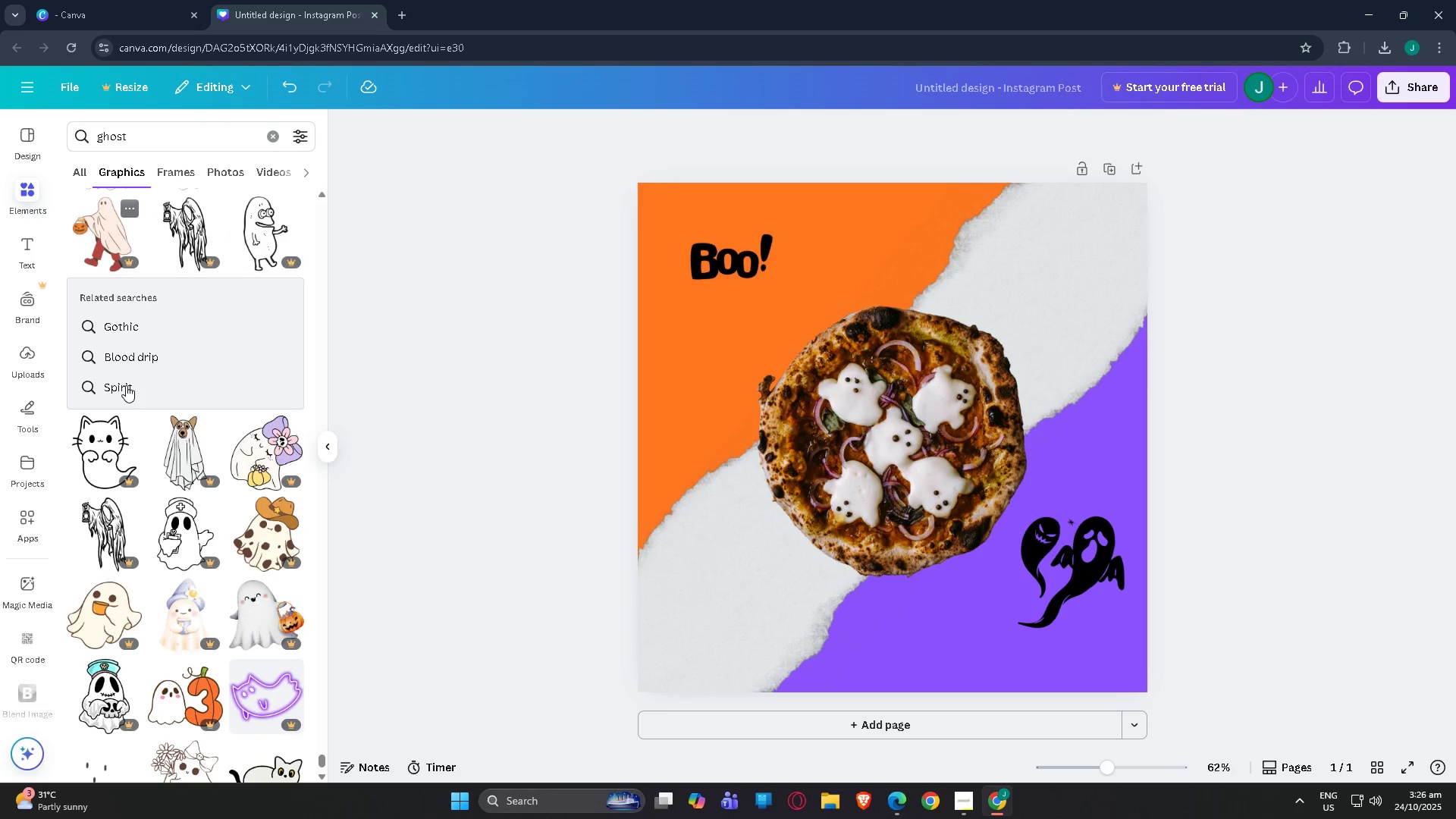 
scroll: coordinate [94, 366], scroll_direction: down, amount: 22.0
 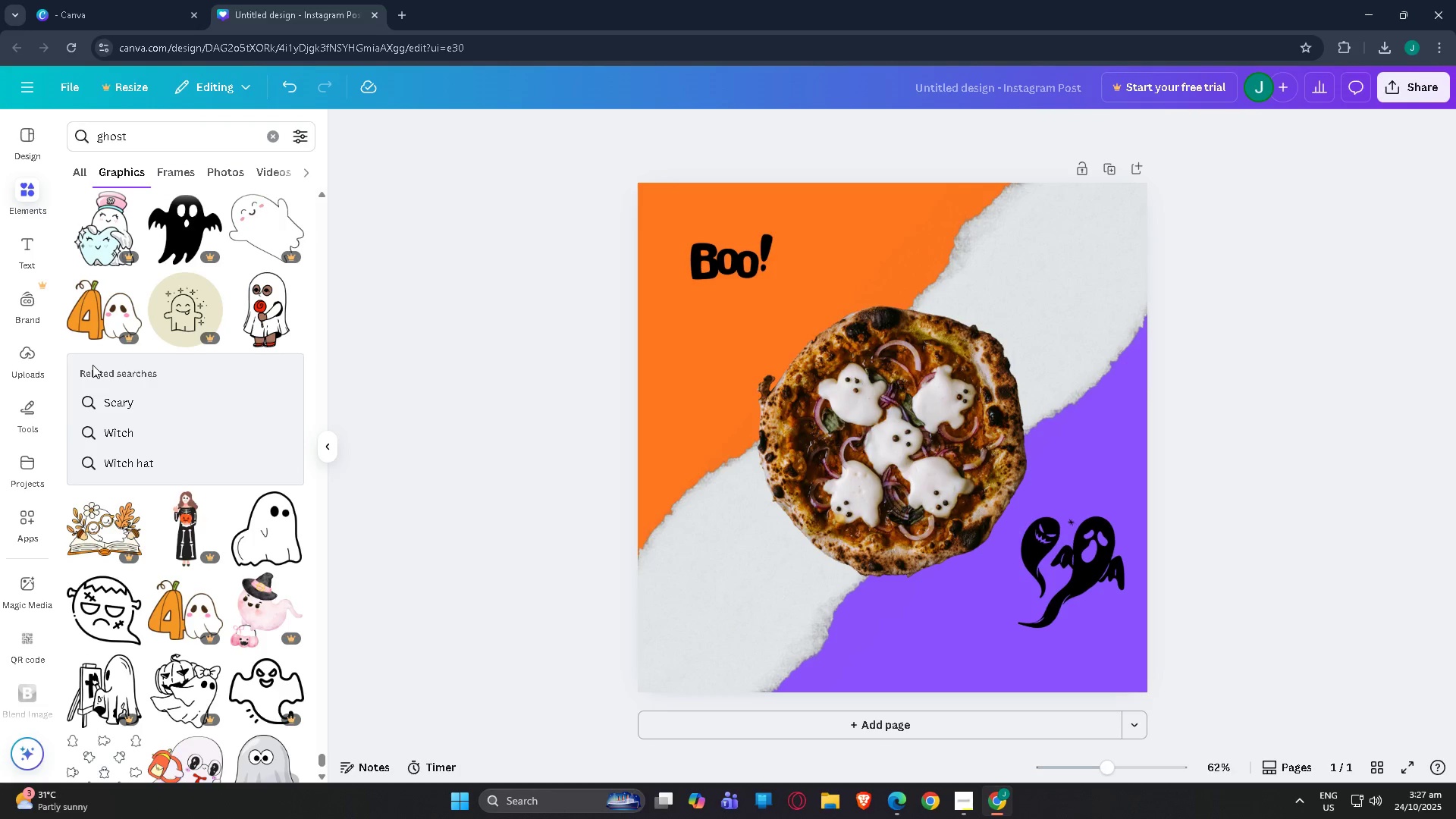 
scroll: coordinate [89, 359], scroll_direction: down, amount: 6.0
 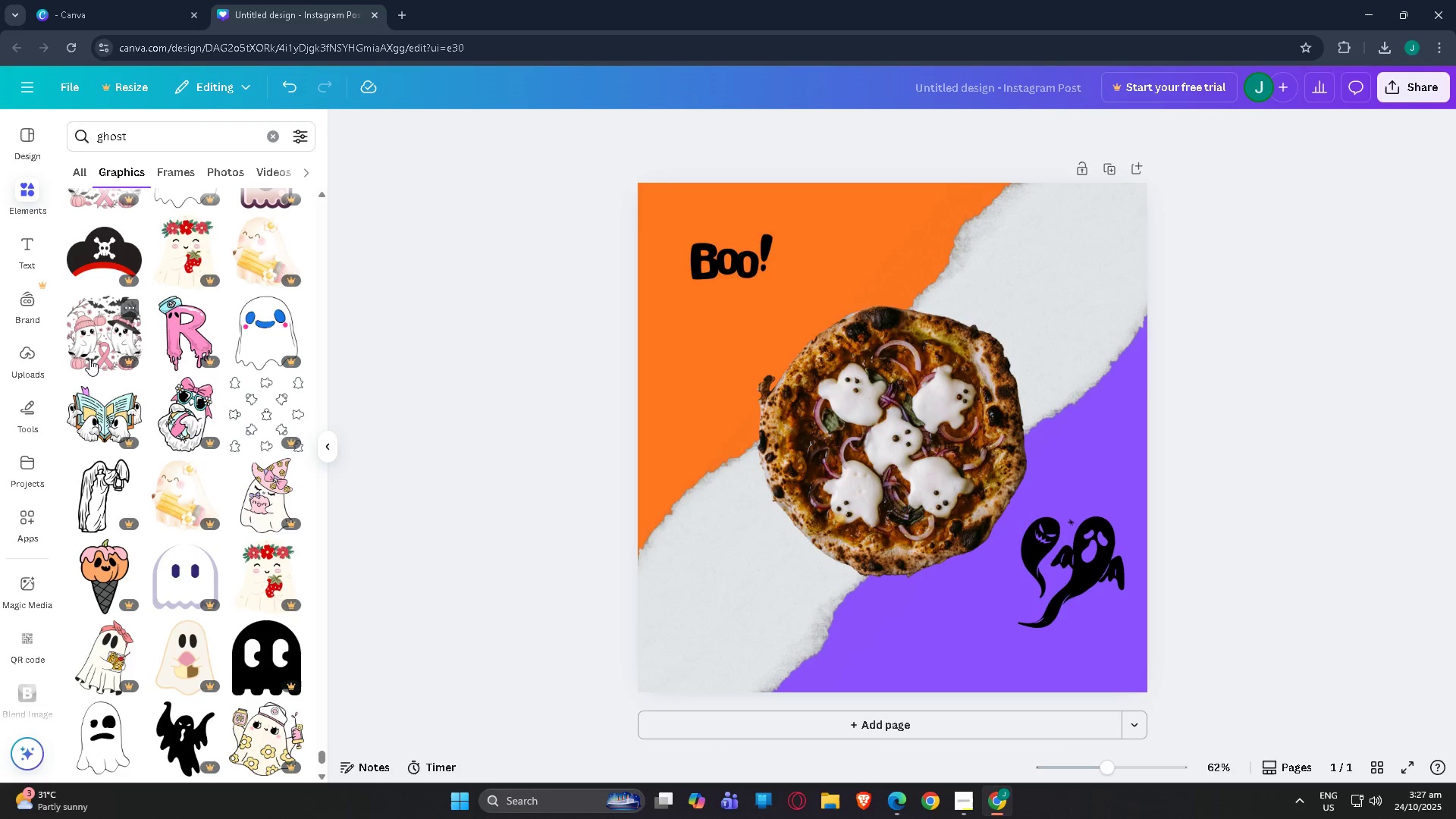 
scroll: coordinate [86, 356], scroll_direction: down, amount: 6.0
 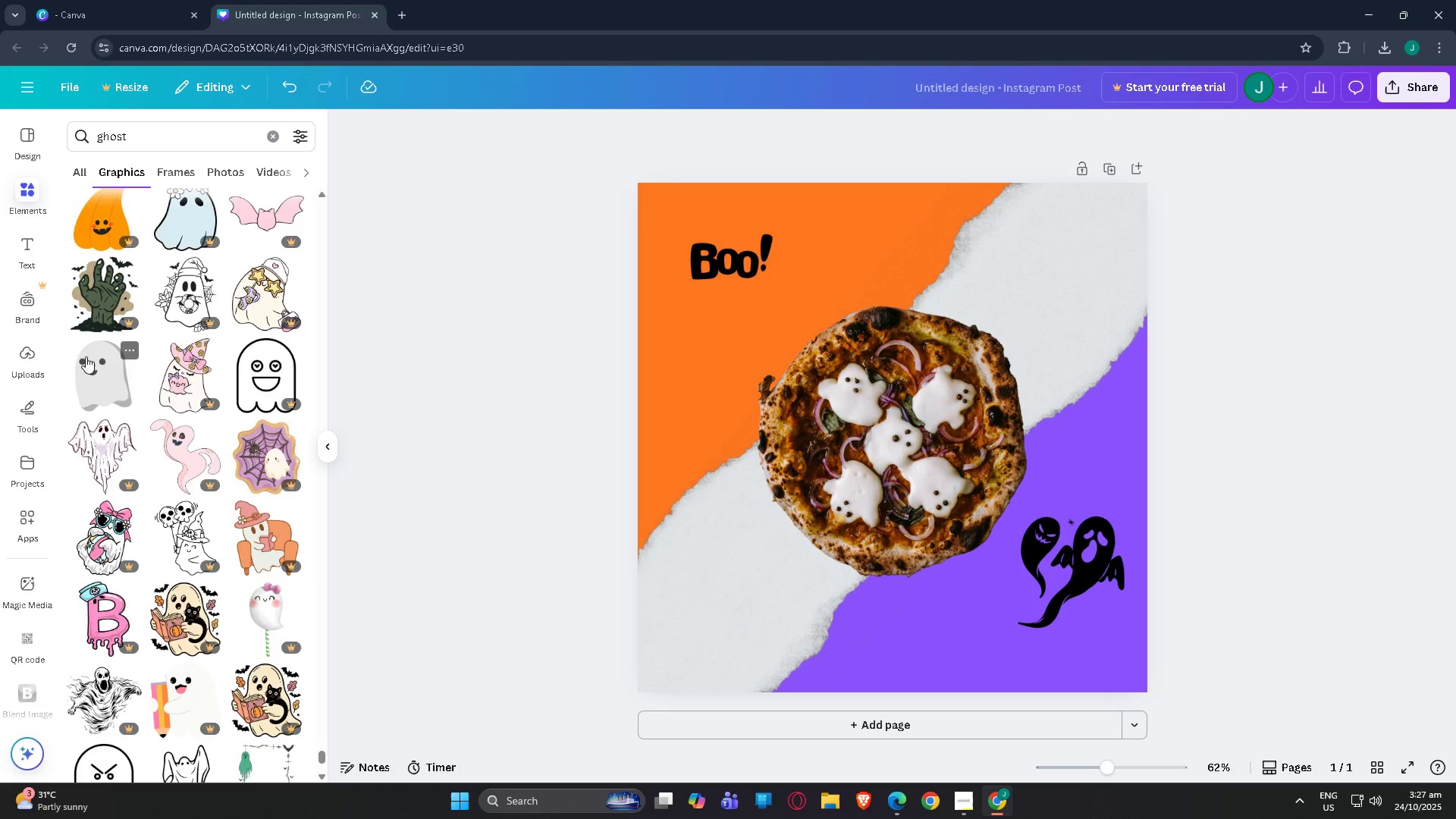 
scroll: coordinate [127, 361], scroll_direction: down, amount: 9.0
 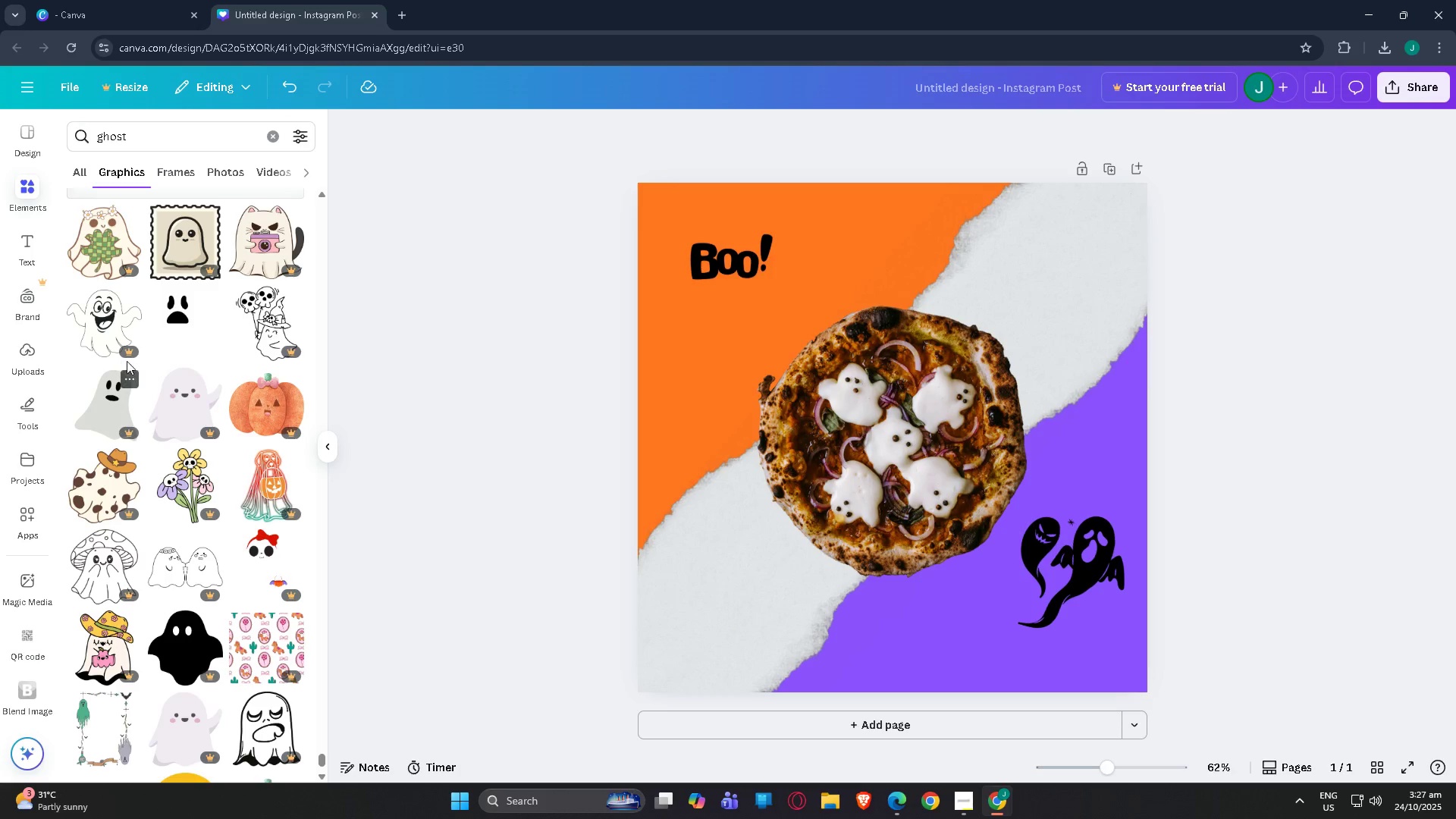 
scroll: coordinate [111, 357], scroll_direction: down, amount: 17.0
 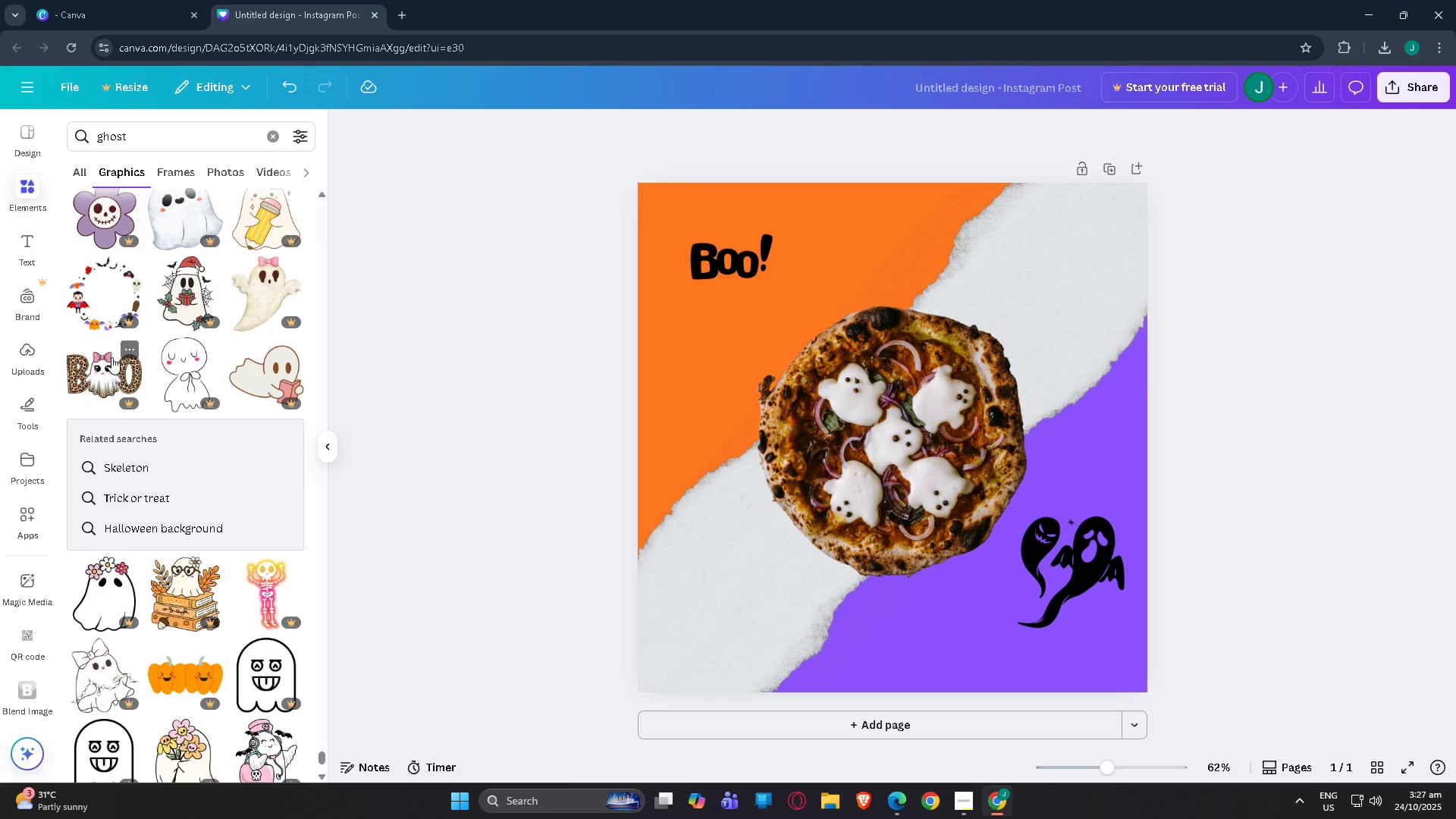 
scroll: coordinate [105, 365], scroll_direction: down, amount: 22.0
 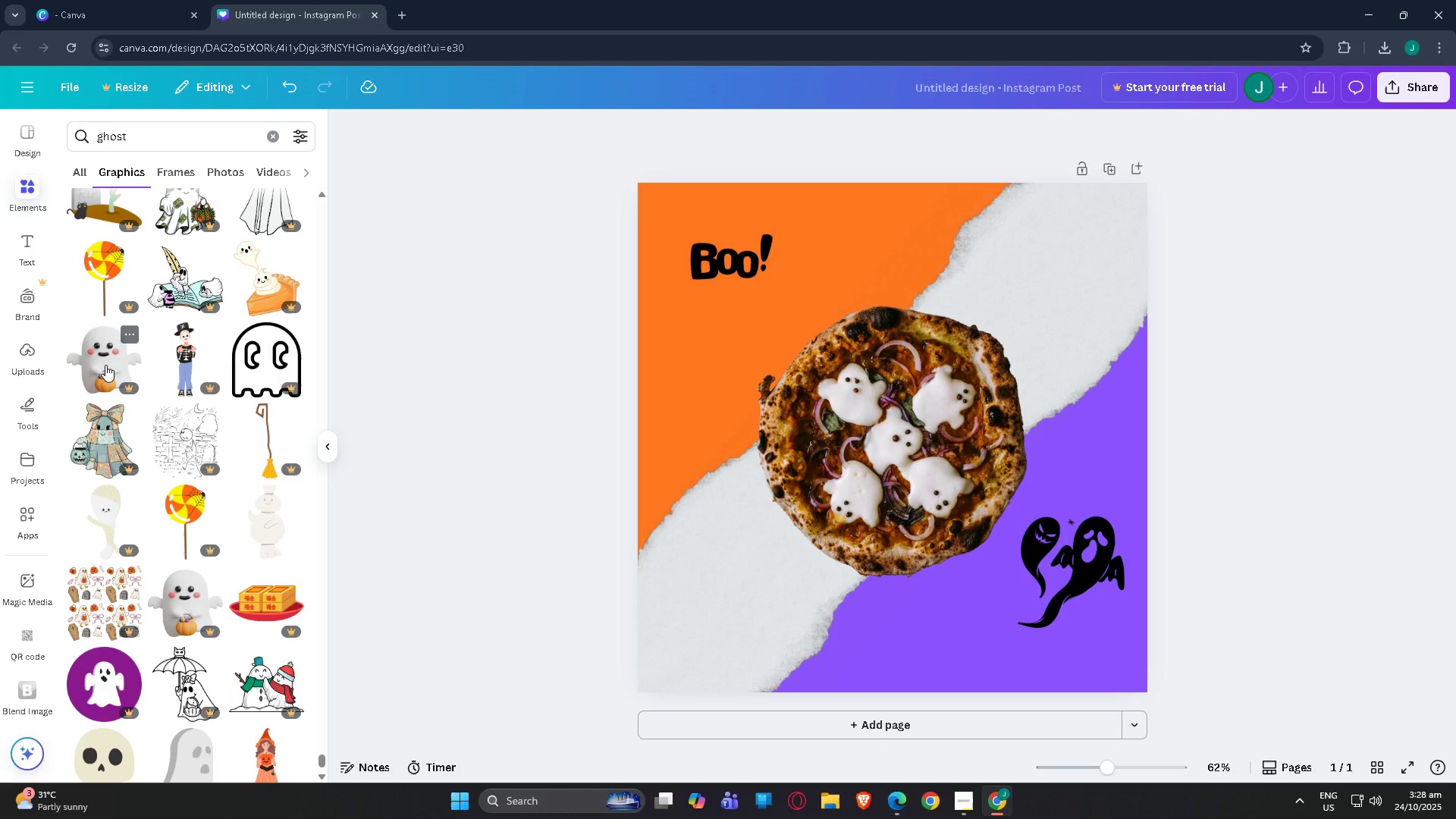 
scroll: coordinate [93, 367], scroll_direction: down, amount: 10.0
 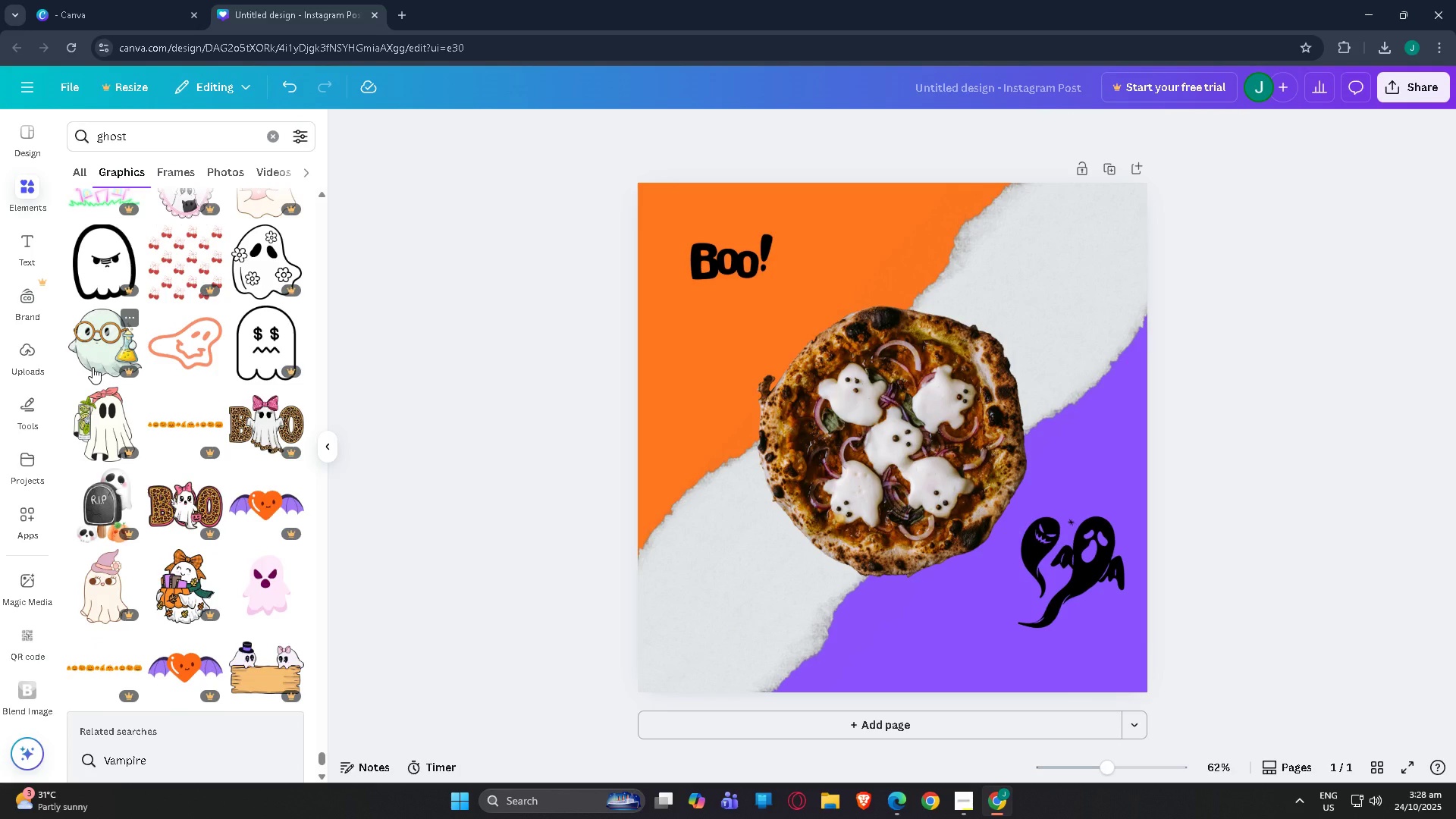 
scroll: coordinate [91, 373], scroll_direction: down, amount: 8.0
 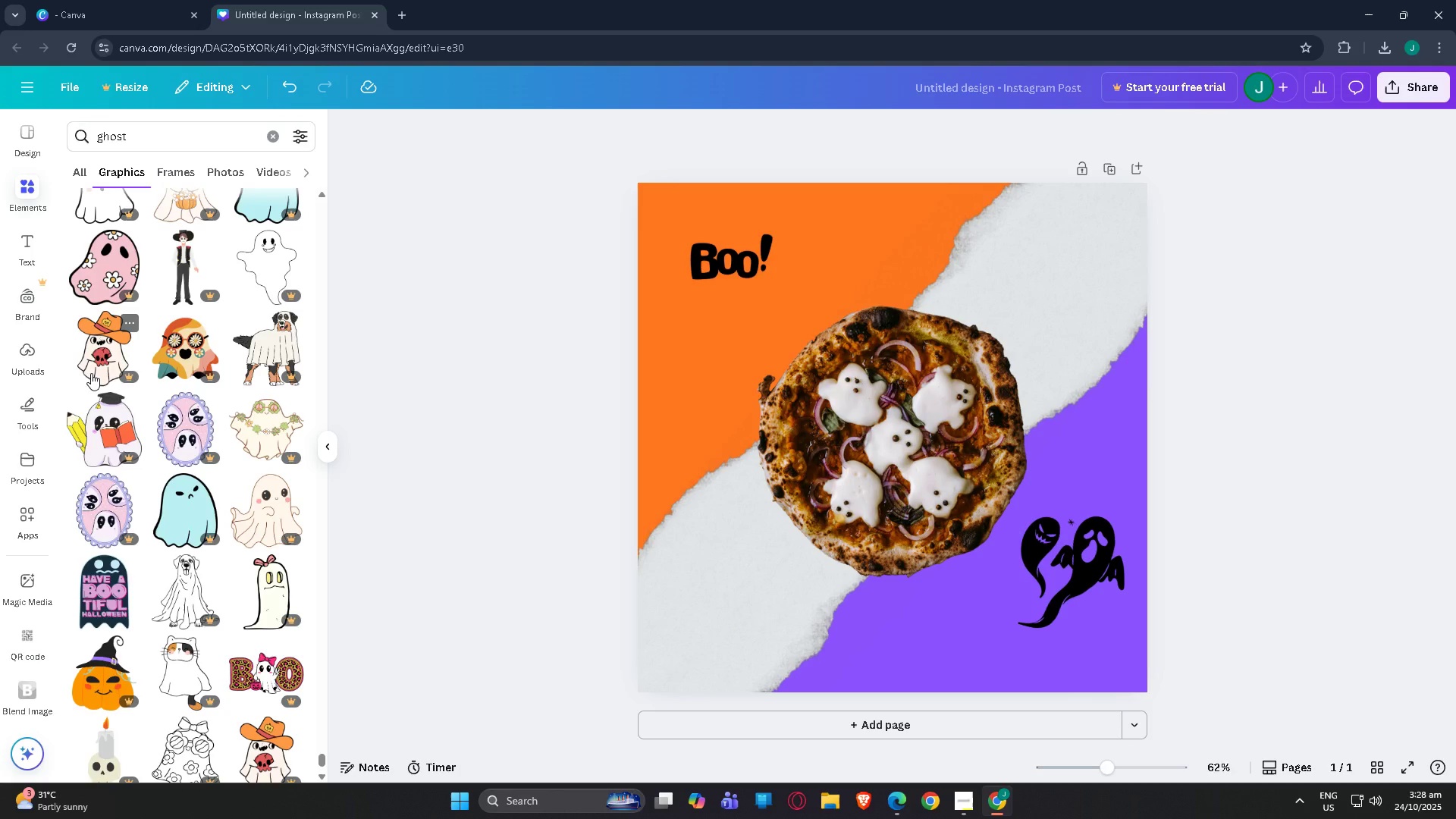 
scroll: coordinate [91, 375], scroll_direction: down, amount: 11.0
 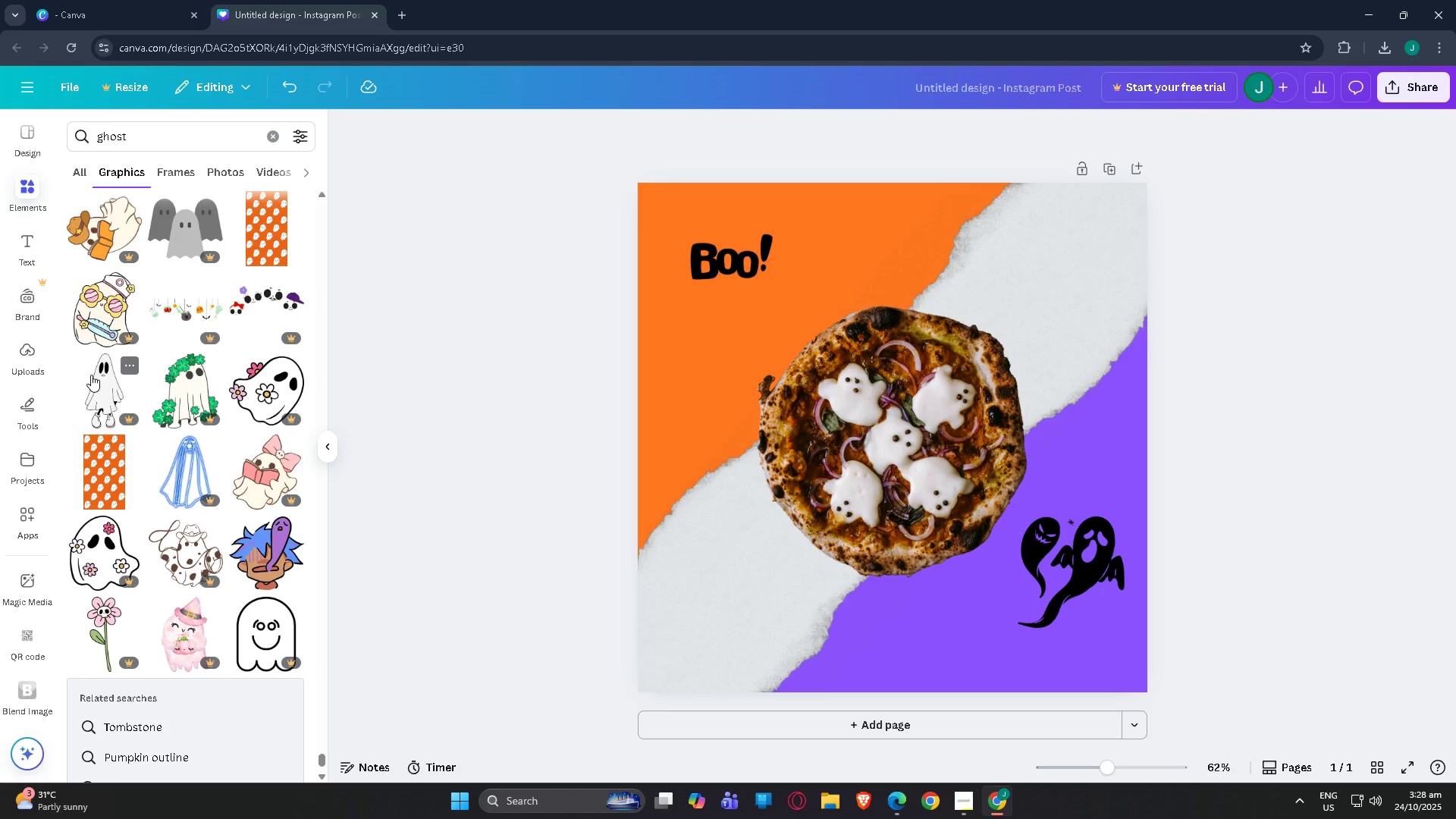 
scroll: coordinate [147, 441], scroll_direction: down, amount: 8.0
 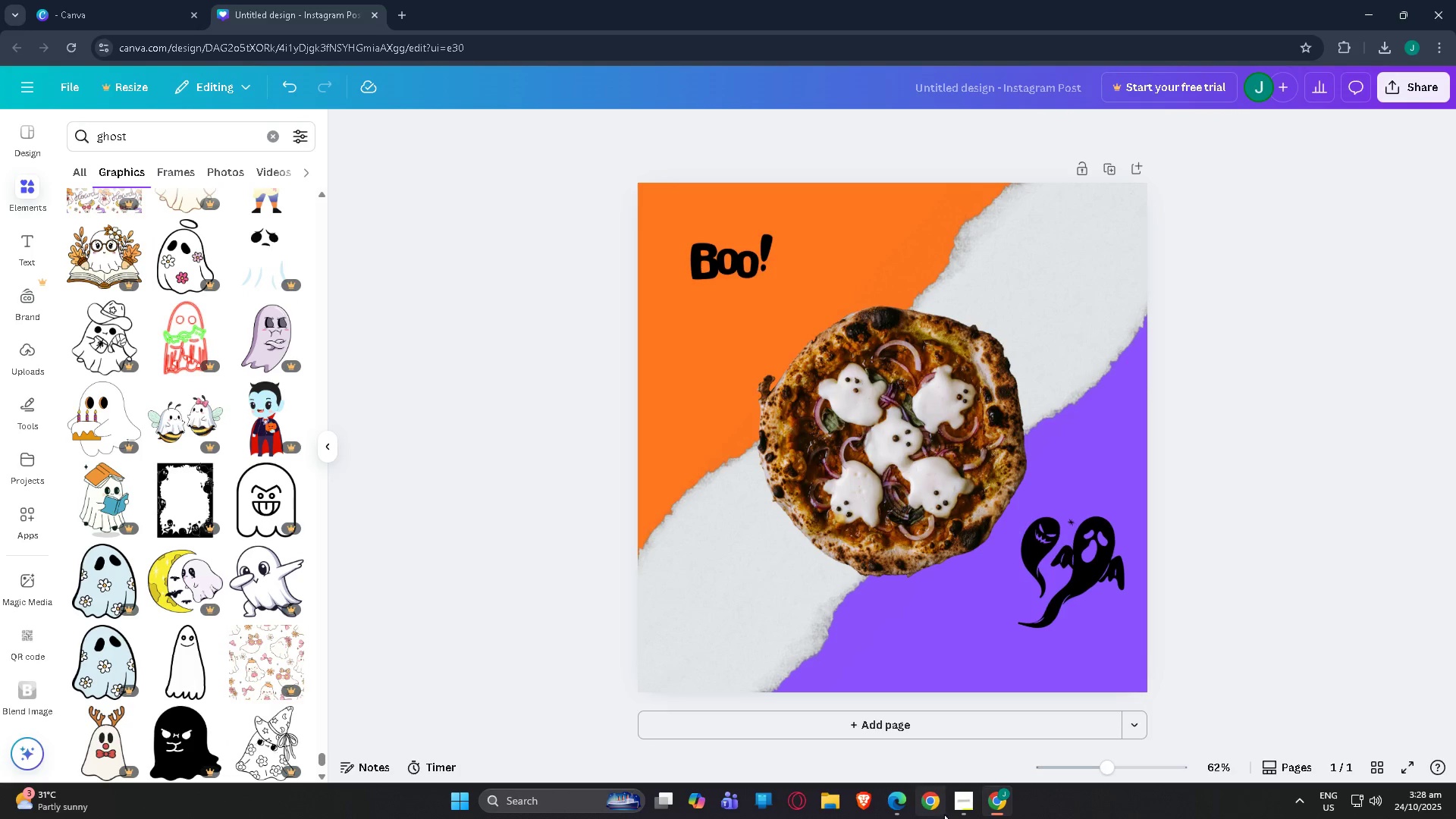 
left_click([959, 805])